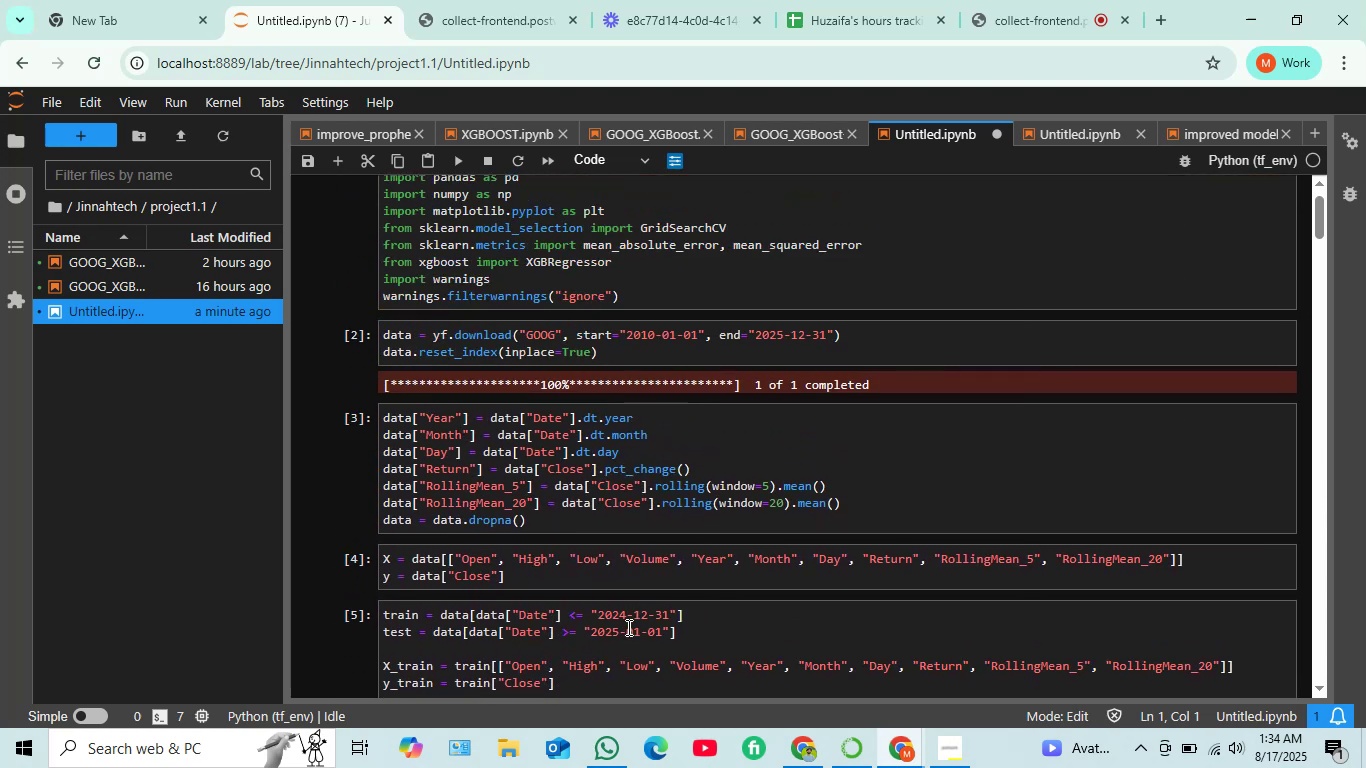 
scroll: coordinate [625, 632], scroll_direction: down, amount: 1.0
 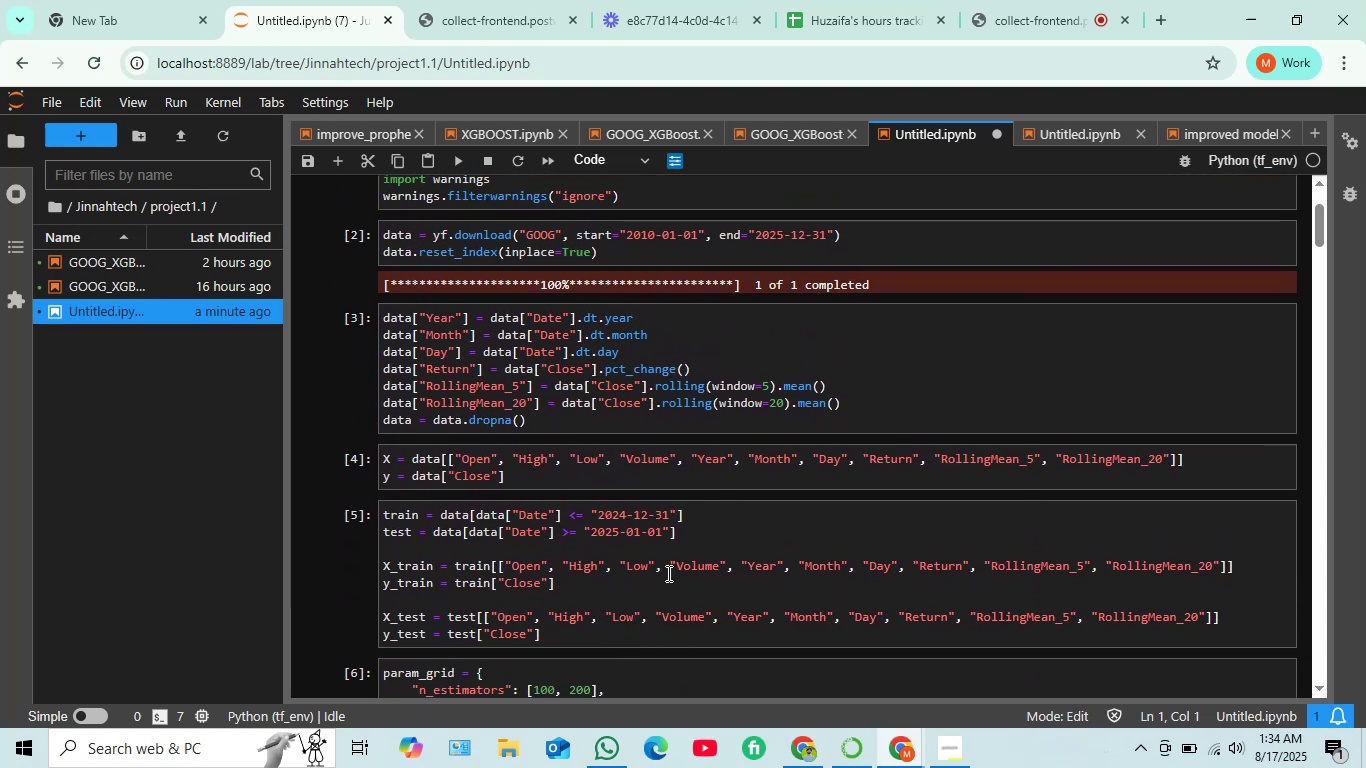 
wait(9.63)
 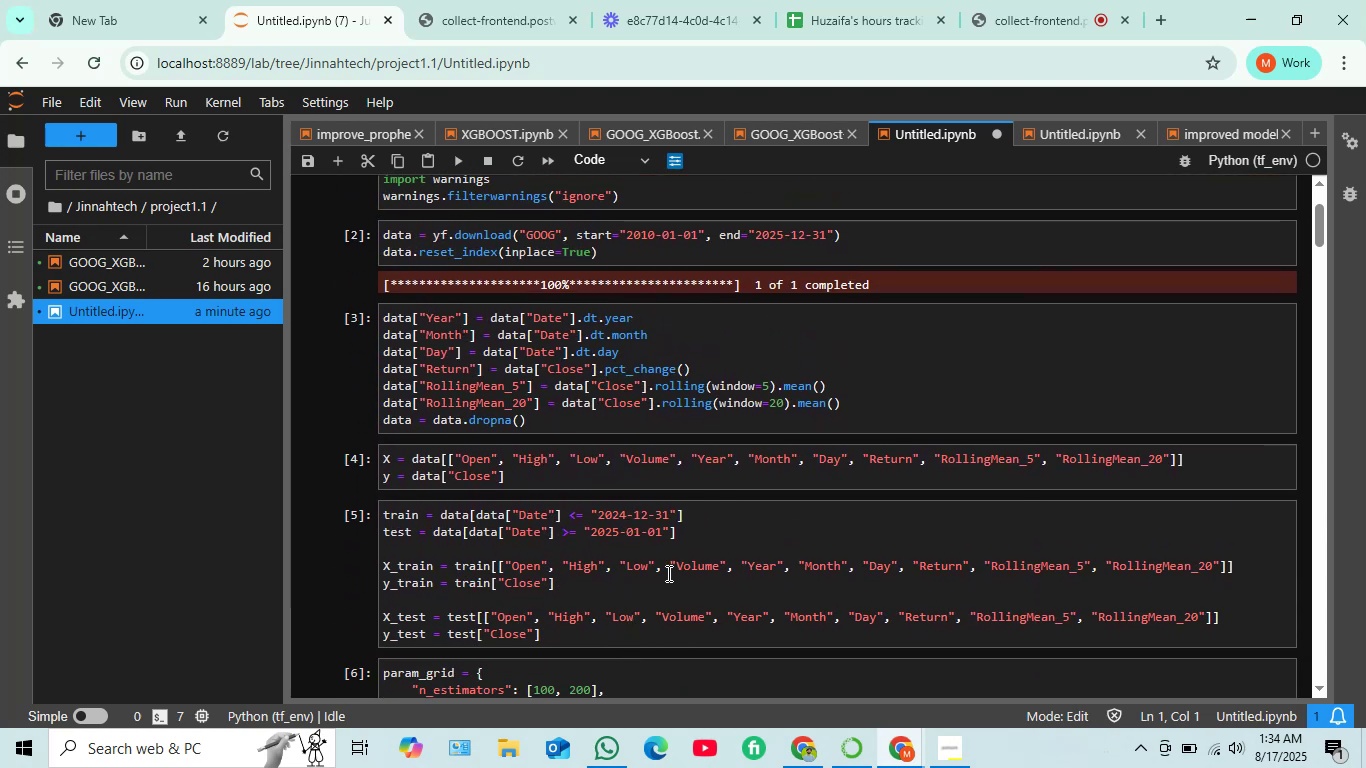 
scroll: coordinate [489, 583], scroll_direction: down, amount: 18.0
 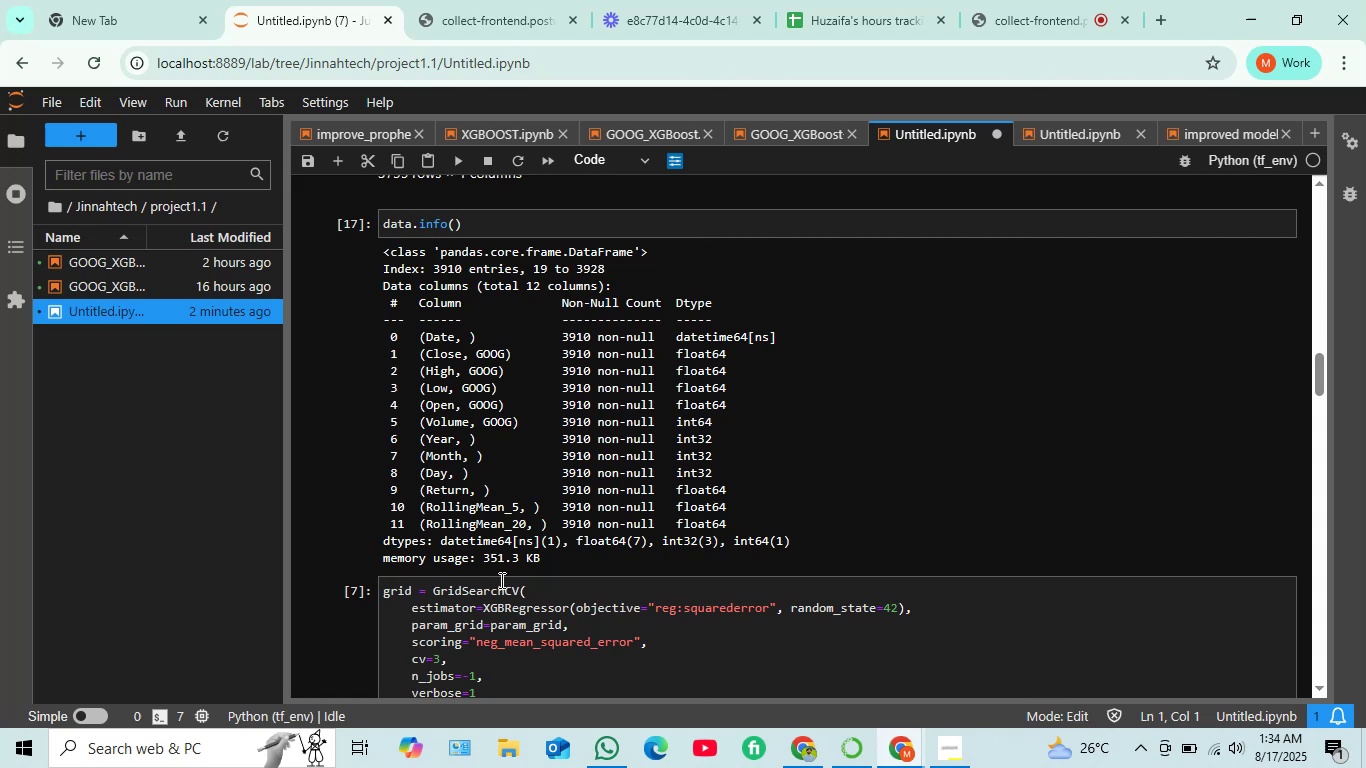 
wait(10.07)
 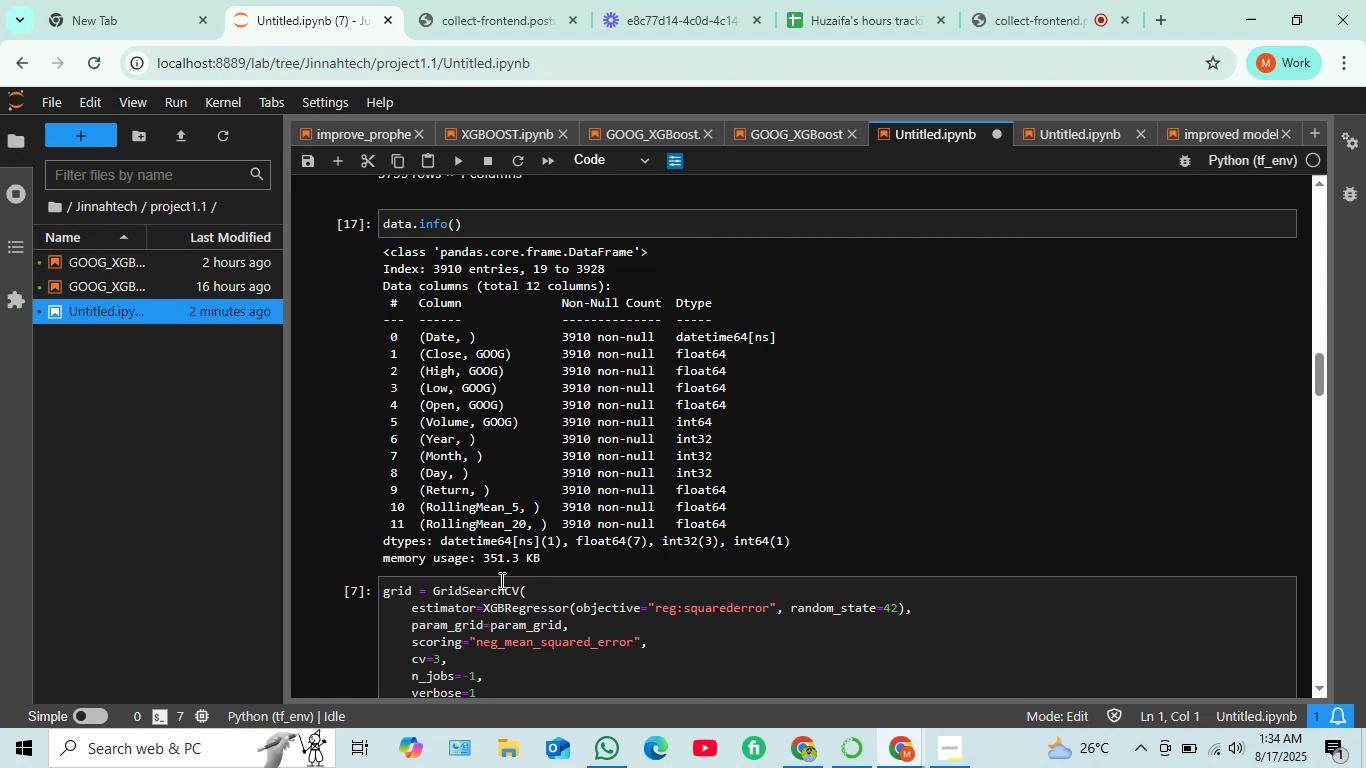 
scroll: coordinate [478, 431], scroll_direction: up, amount: 12.0
 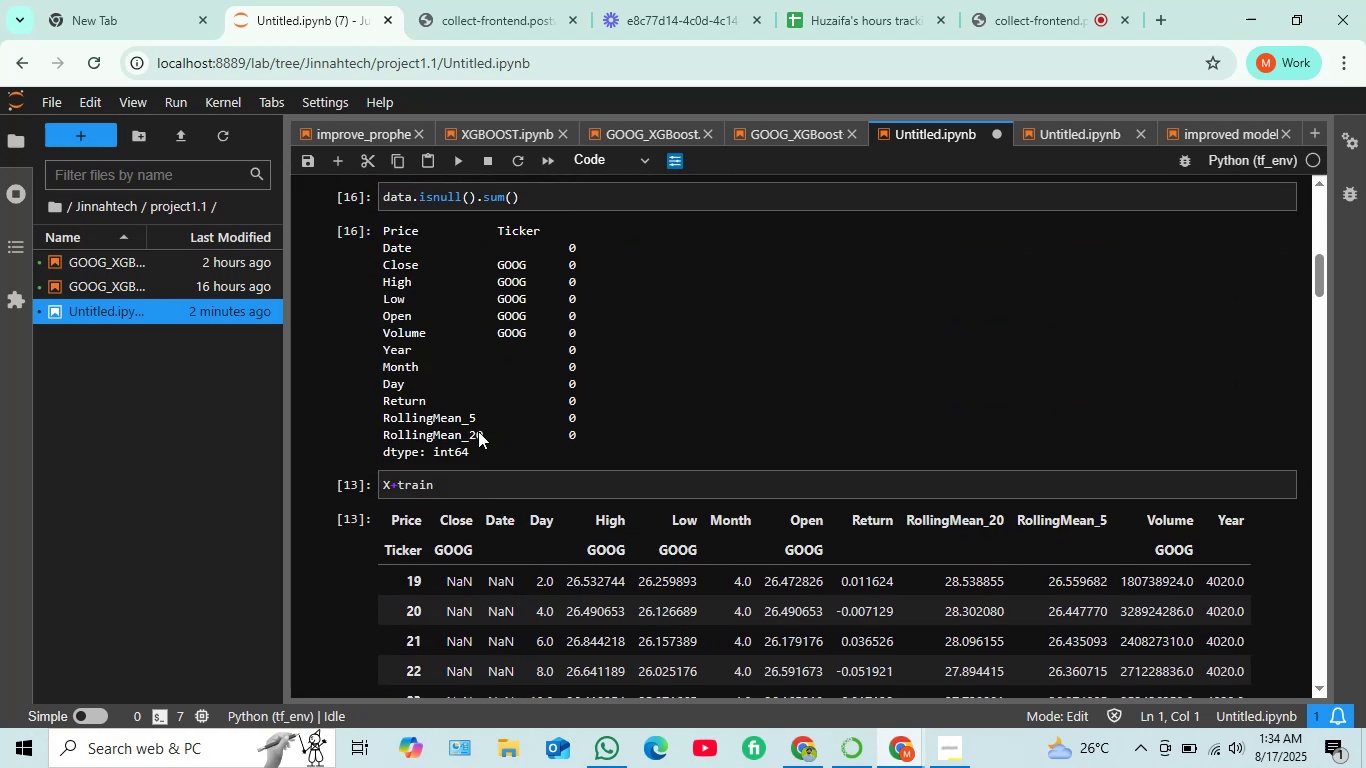 
scroll: coordinate [478, 431], scroll_direction: down, amount: 2.0
 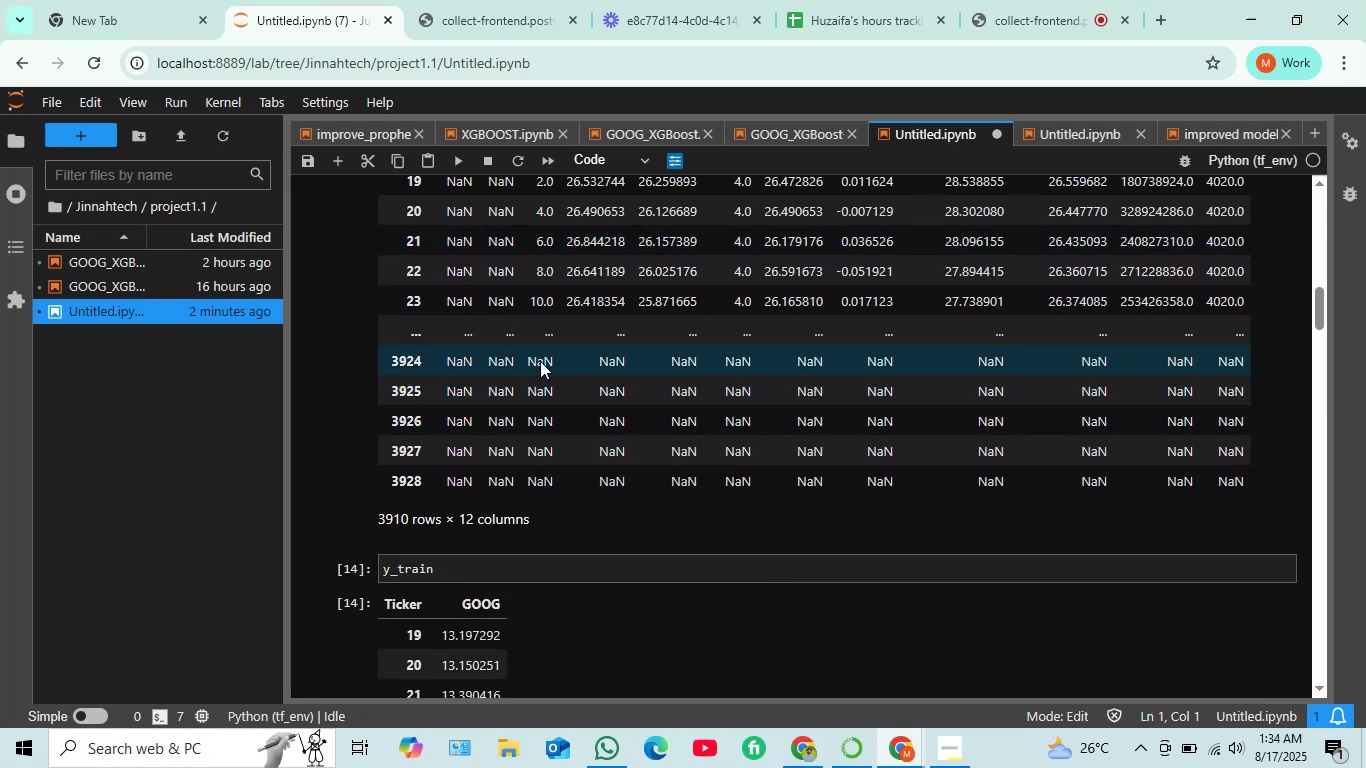 
scroll: coordinate [510, 354], scroll_direction: up, amount: 2.0
 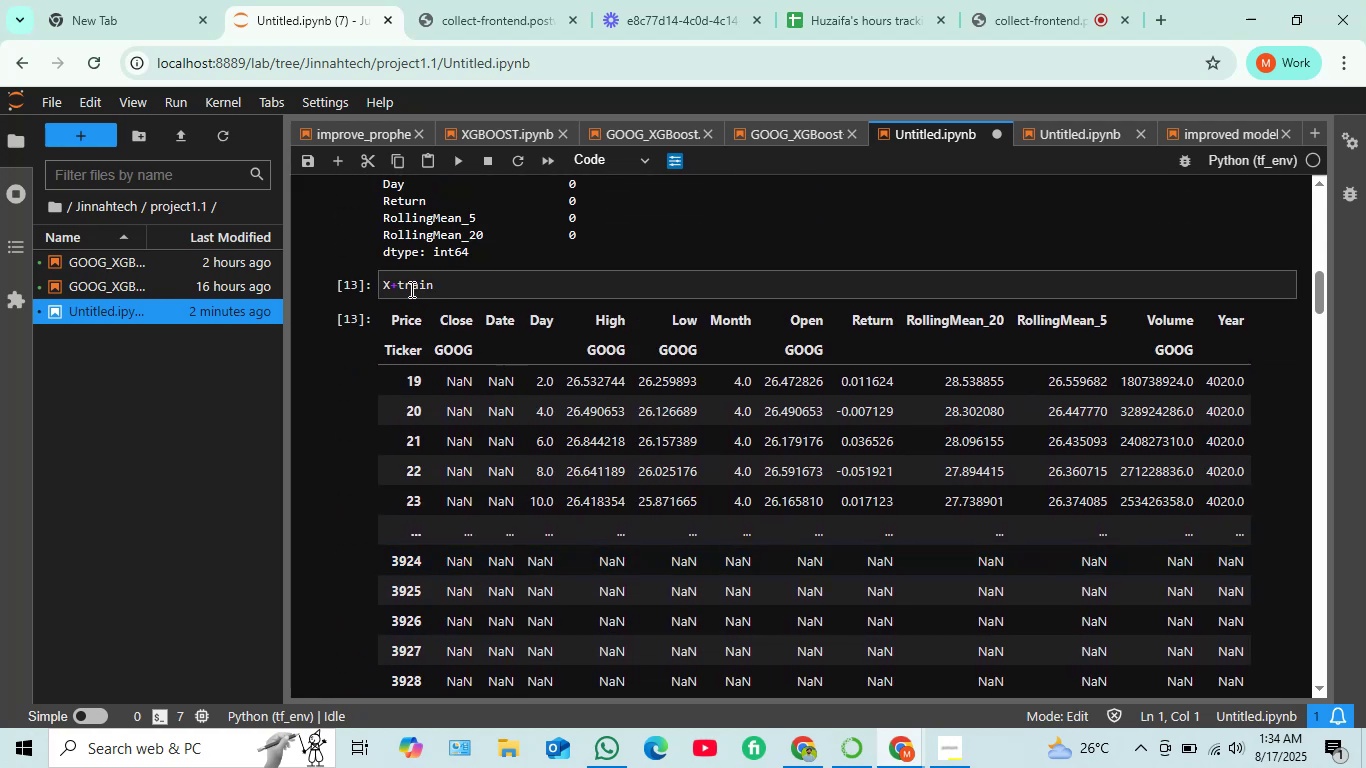 
wait(6.26)
 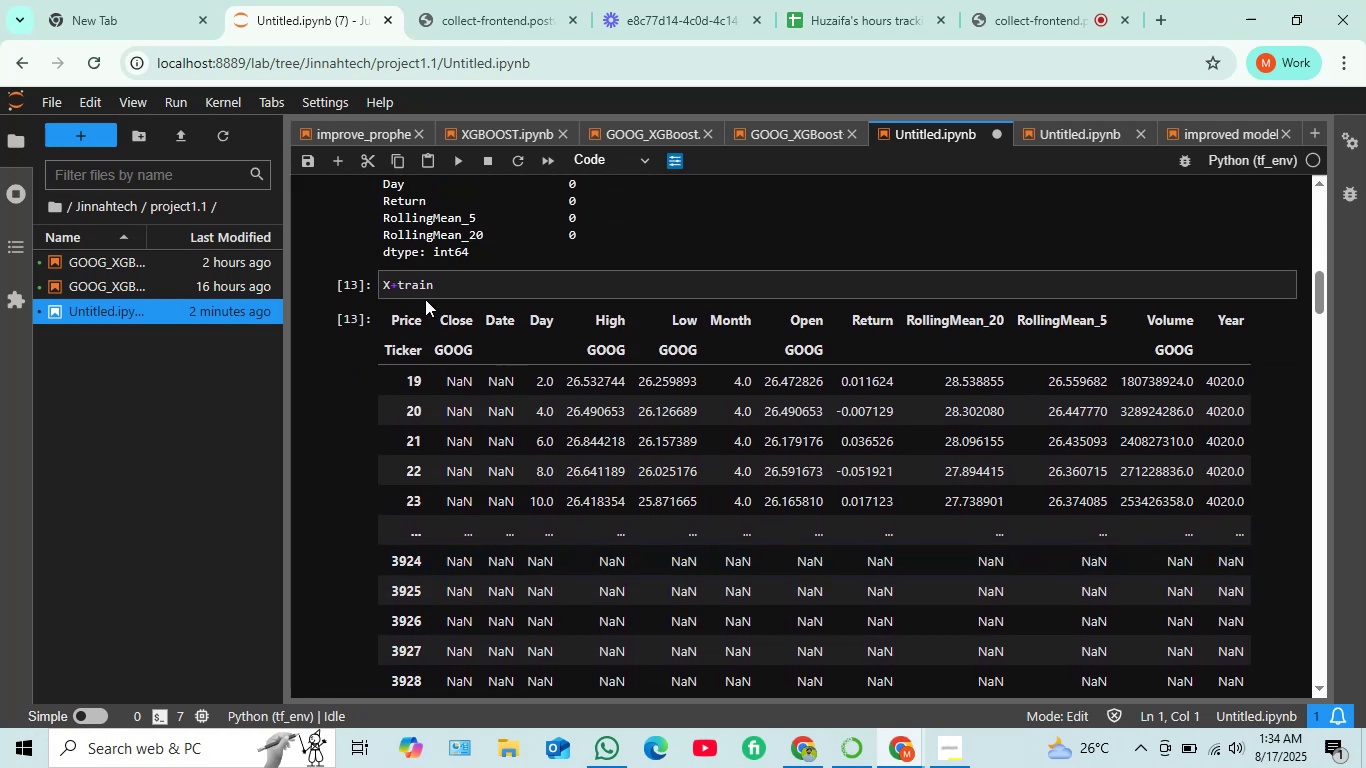 
left_click([400, 285])
 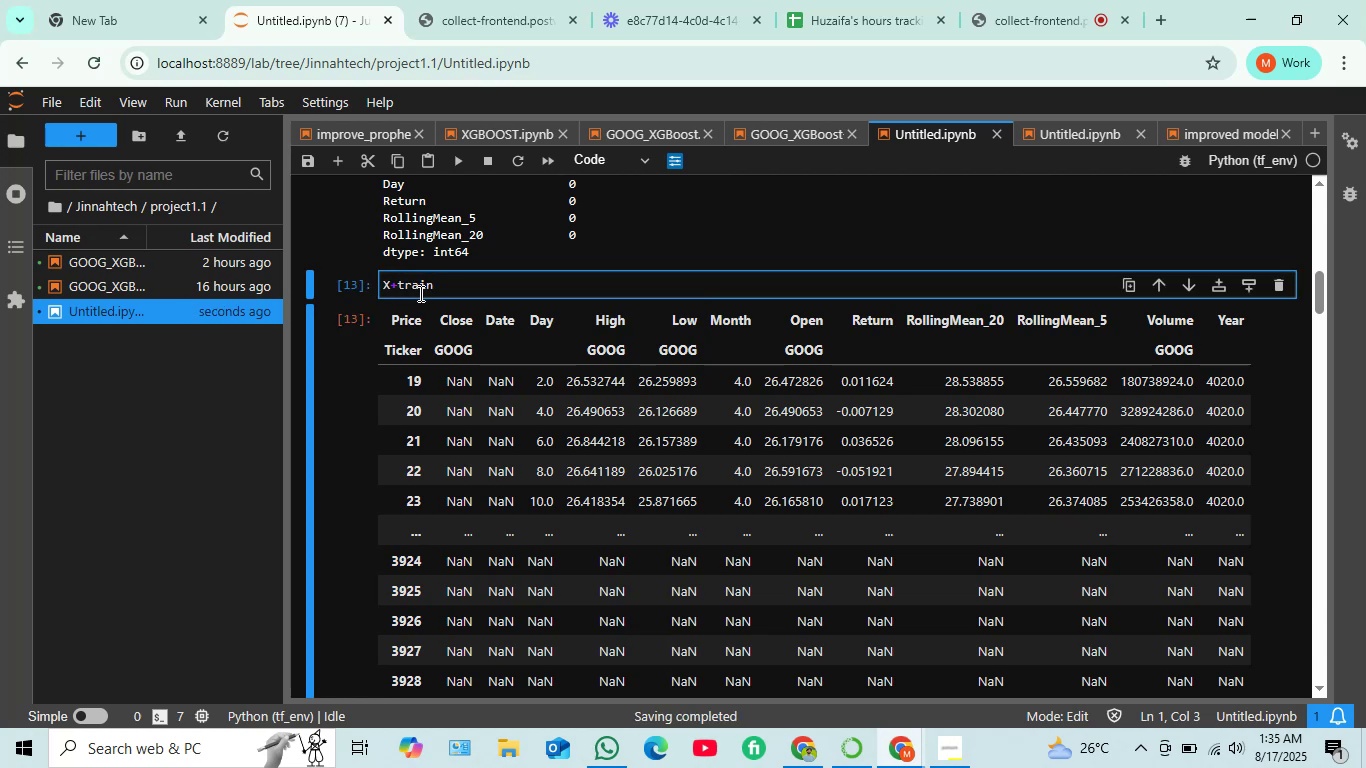 
key(Backspace)
 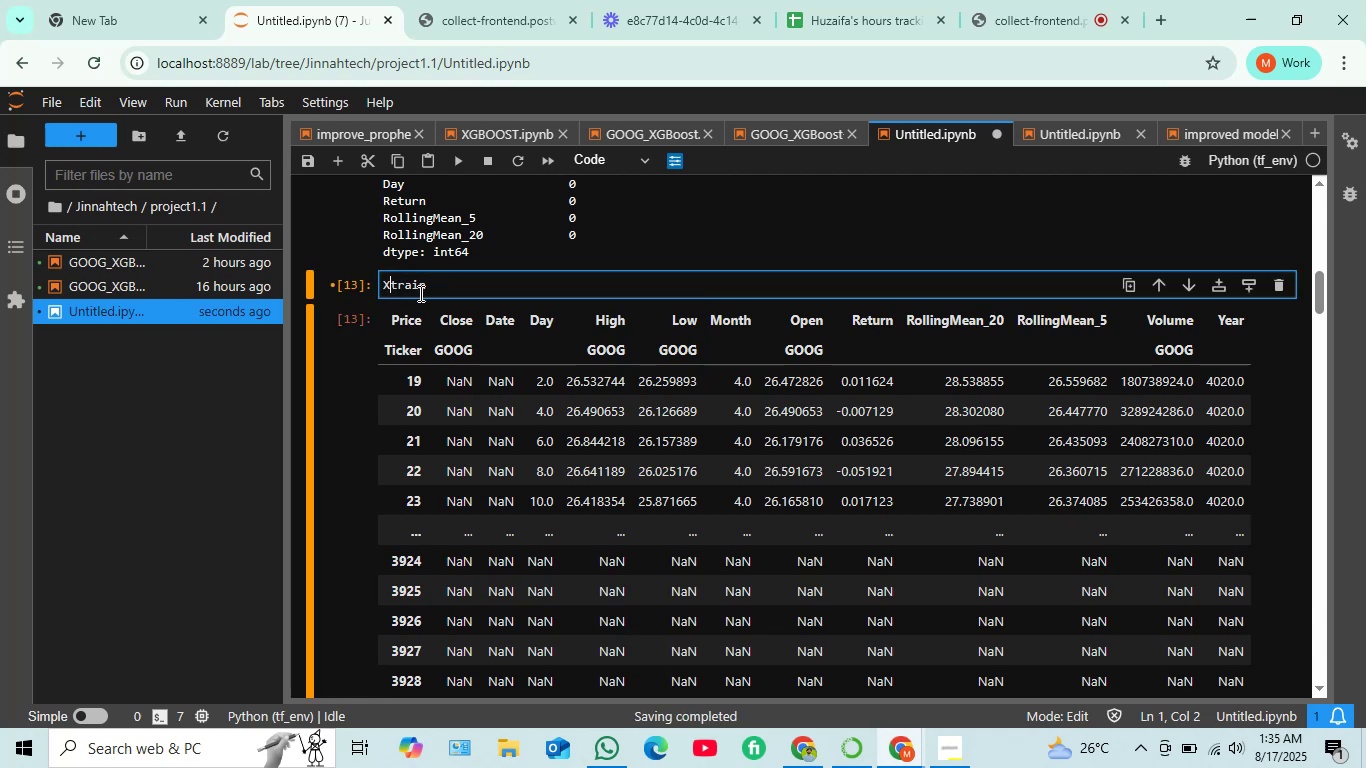 
key(Shift+Minus)
 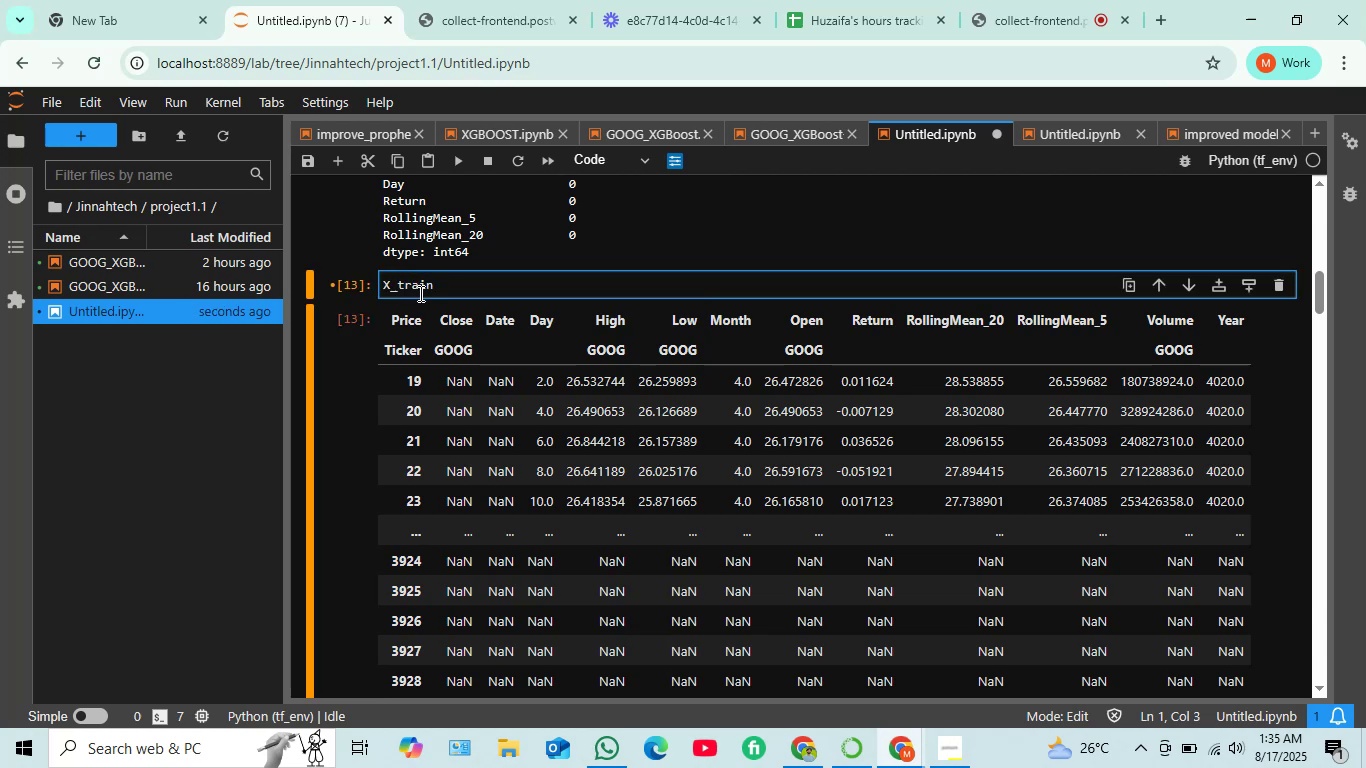 
key(Shift+Enter)
 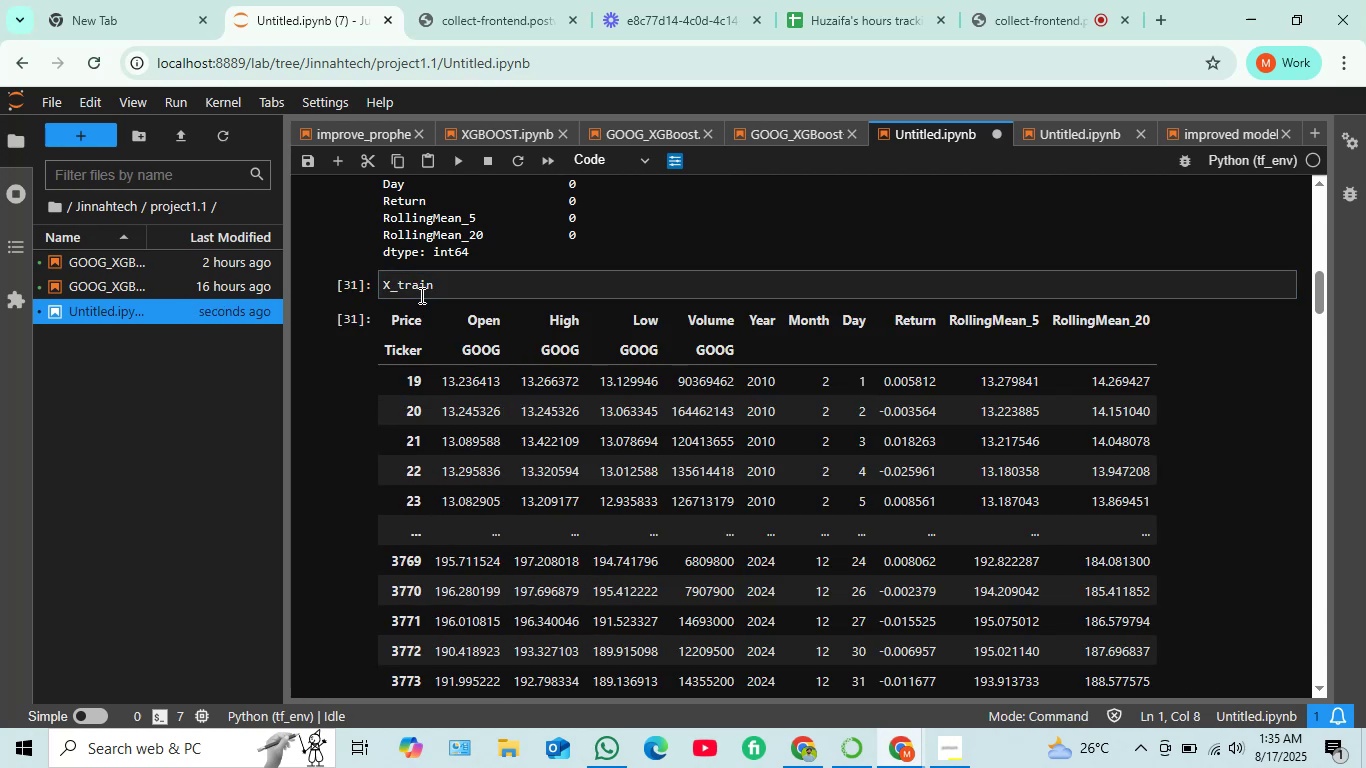 
scroll: coordinate [456, 401], scroll_direction: down, amount: 3.0
 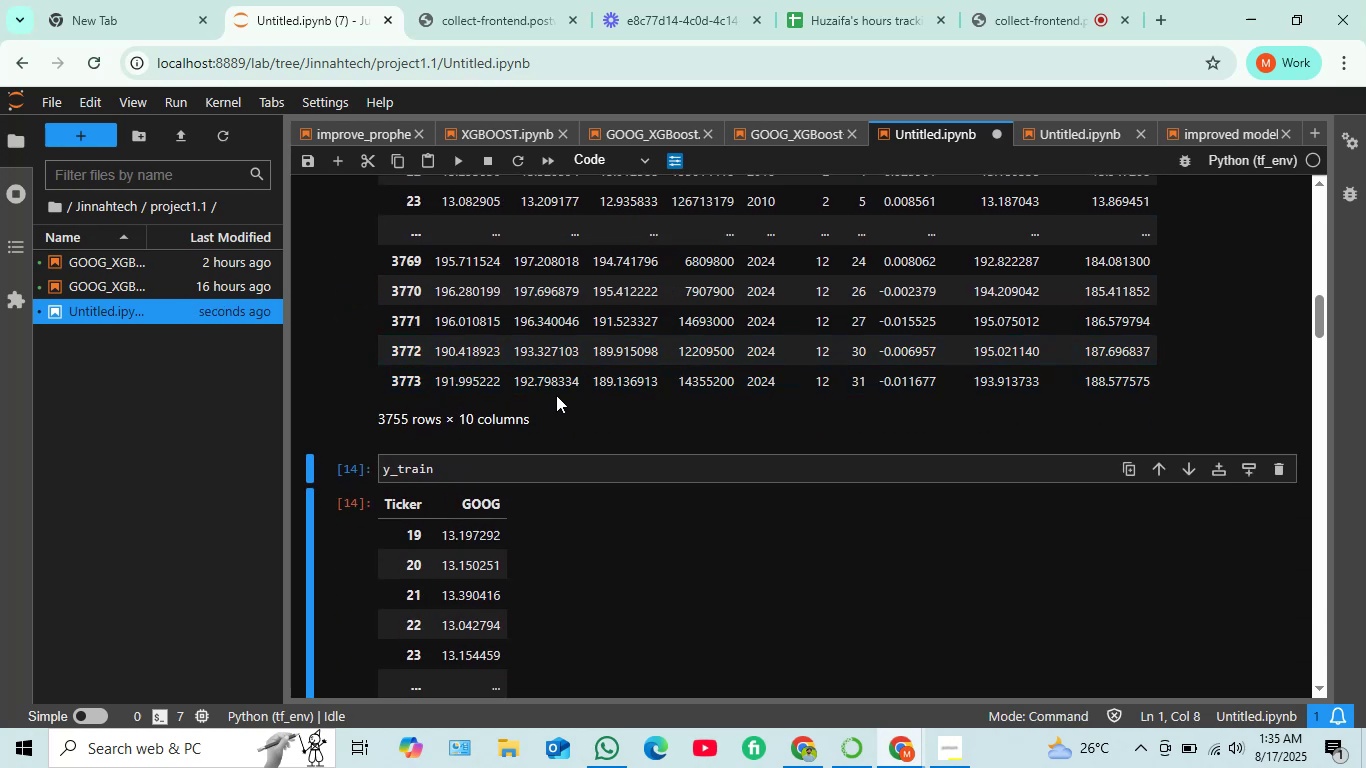 
scroll: coordinate [544, 407], scroll_direction: up, amount: 2.0
 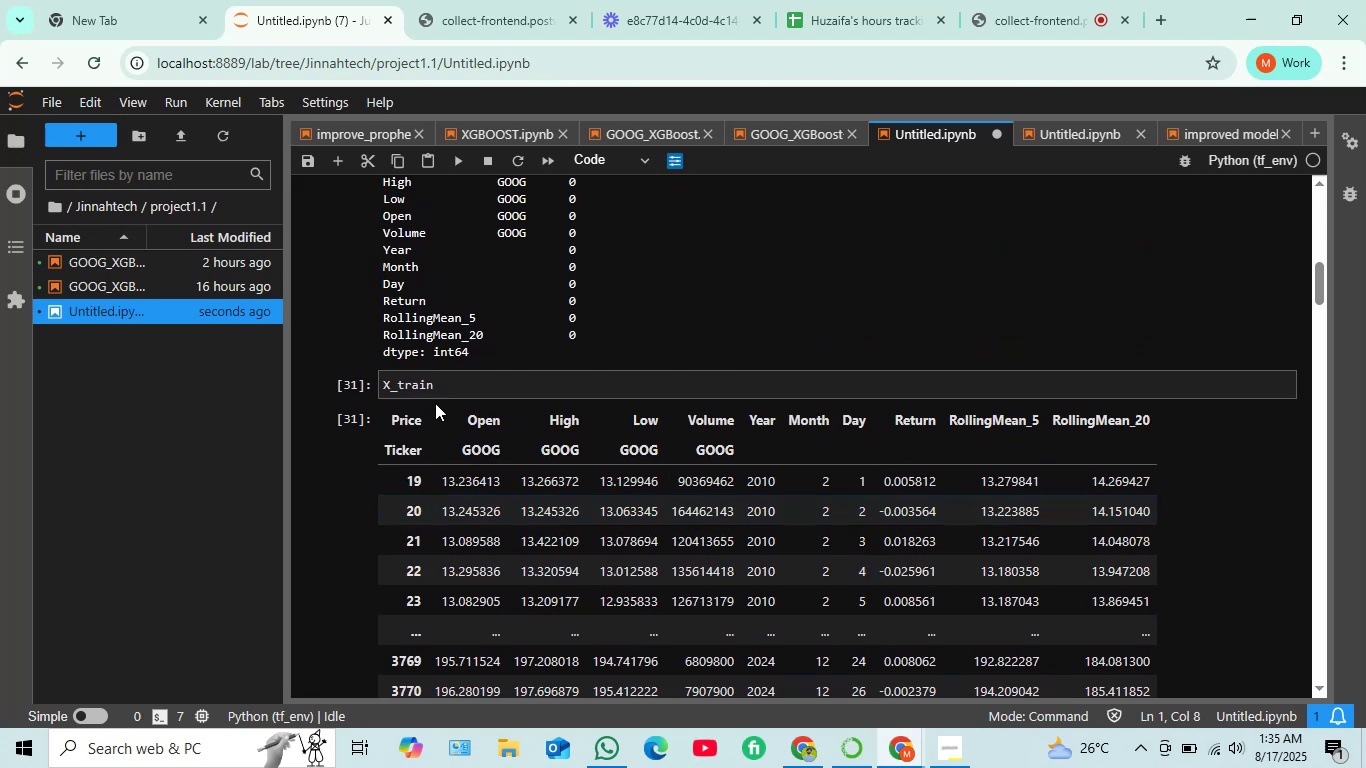 
left_click([441, 389])
 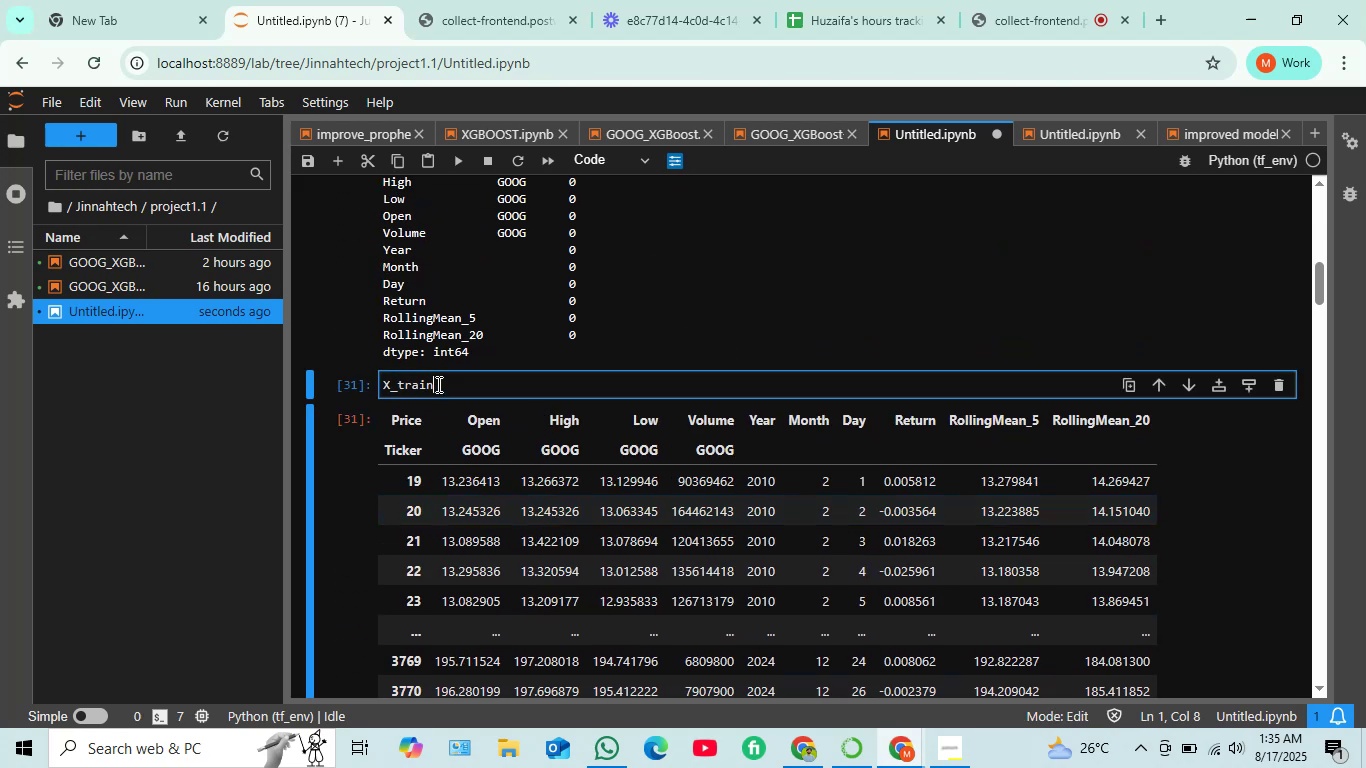 
type(.isnull.s)
 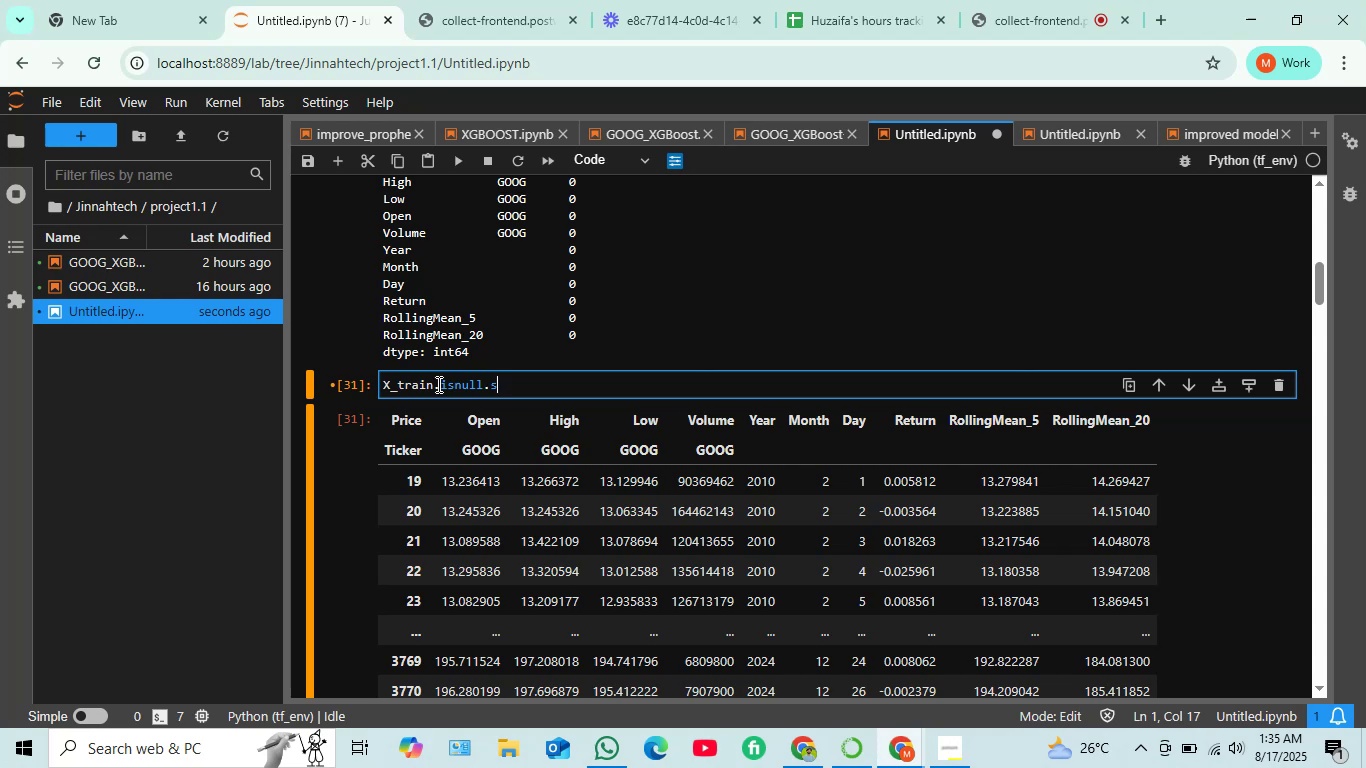 
key(ArrowLeft)
 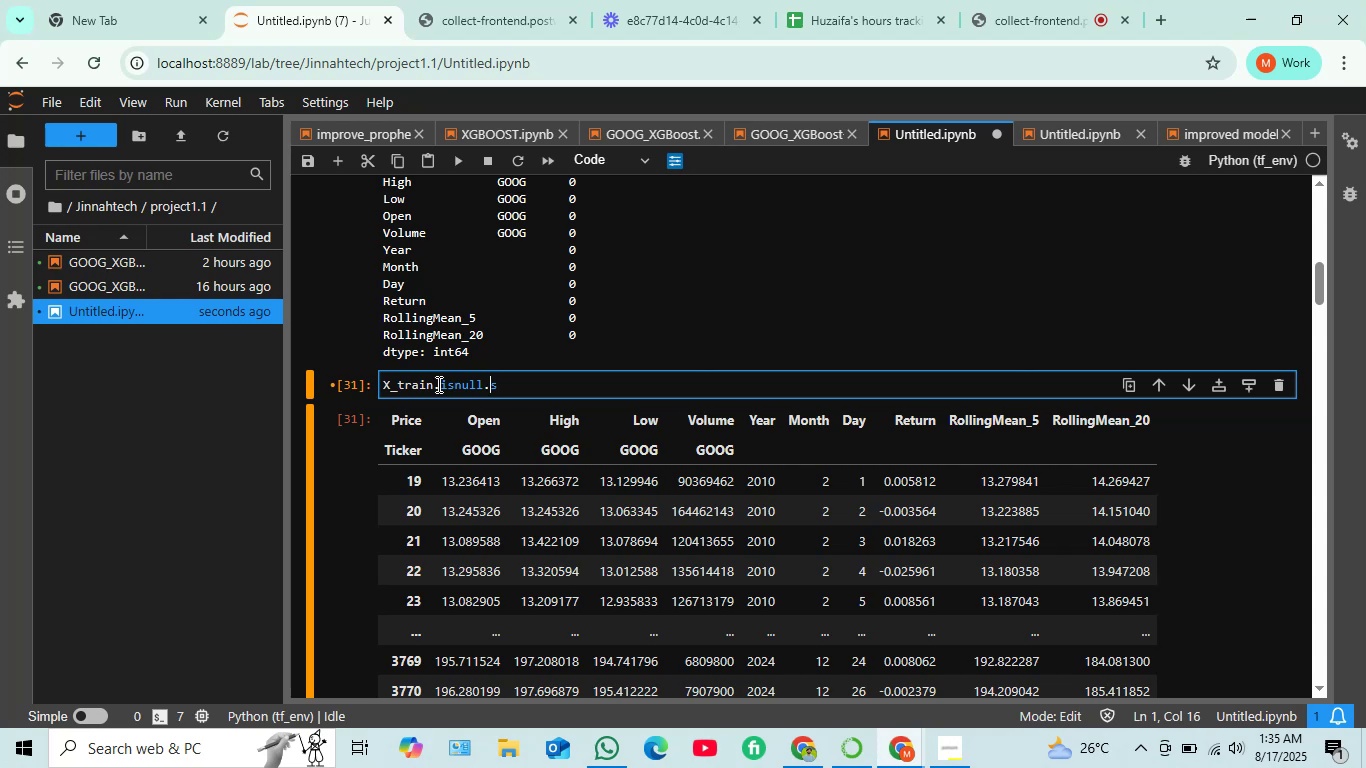 
key(ArrowLeft)
 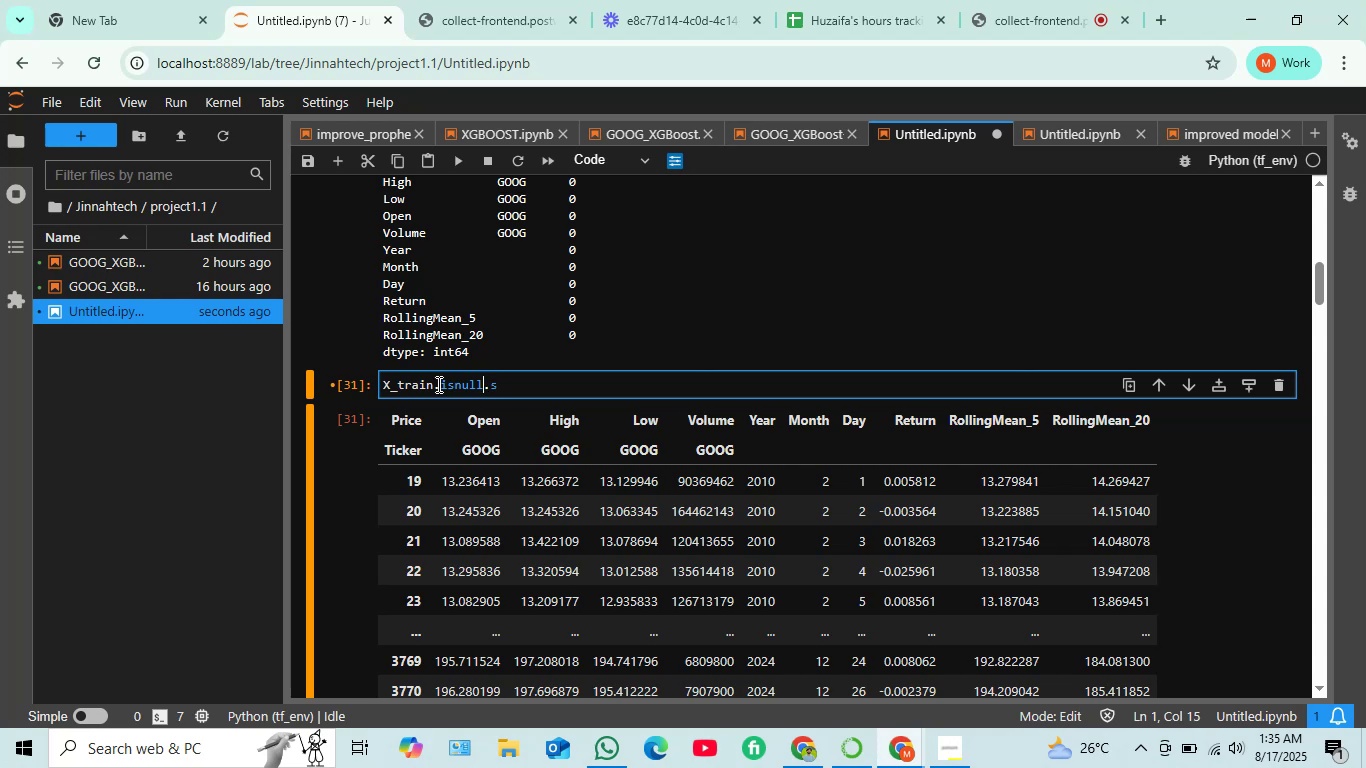 
type(())
 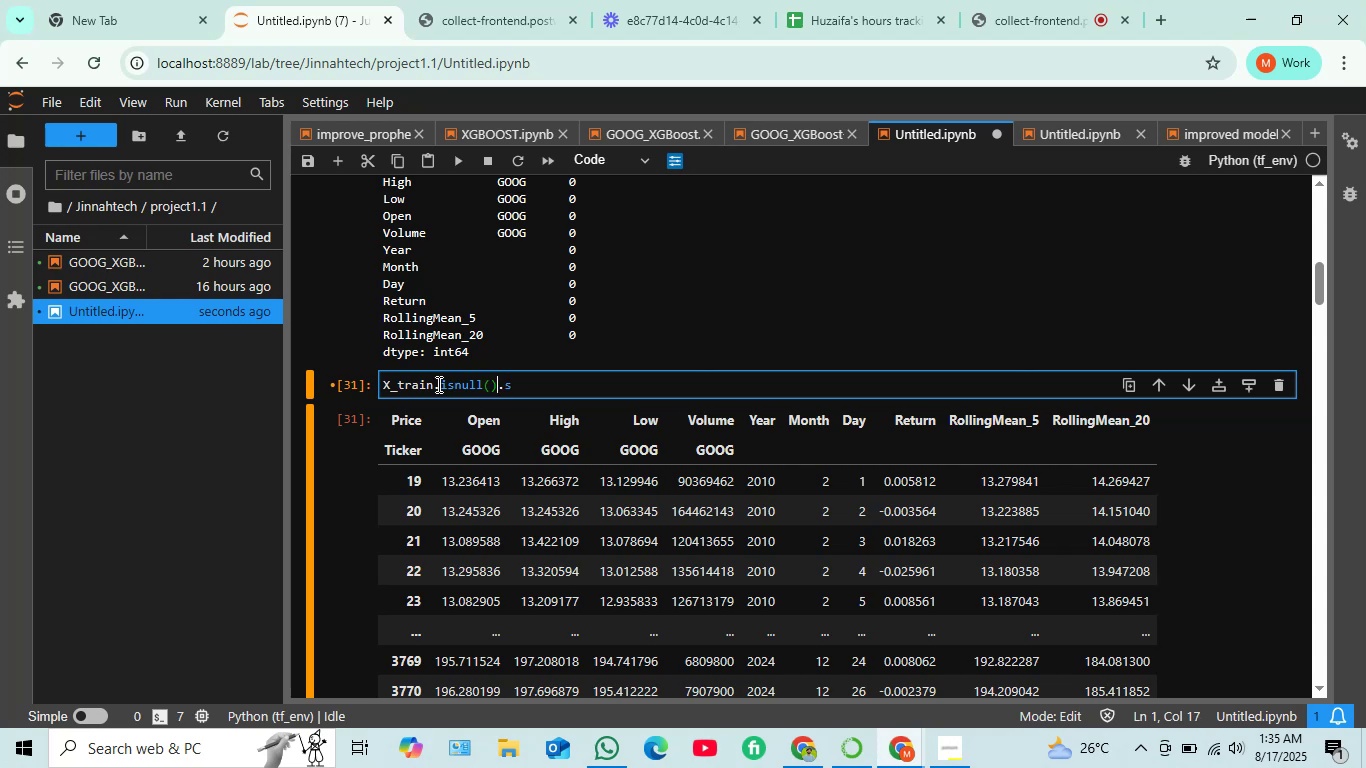 
key(ArrowRight)
 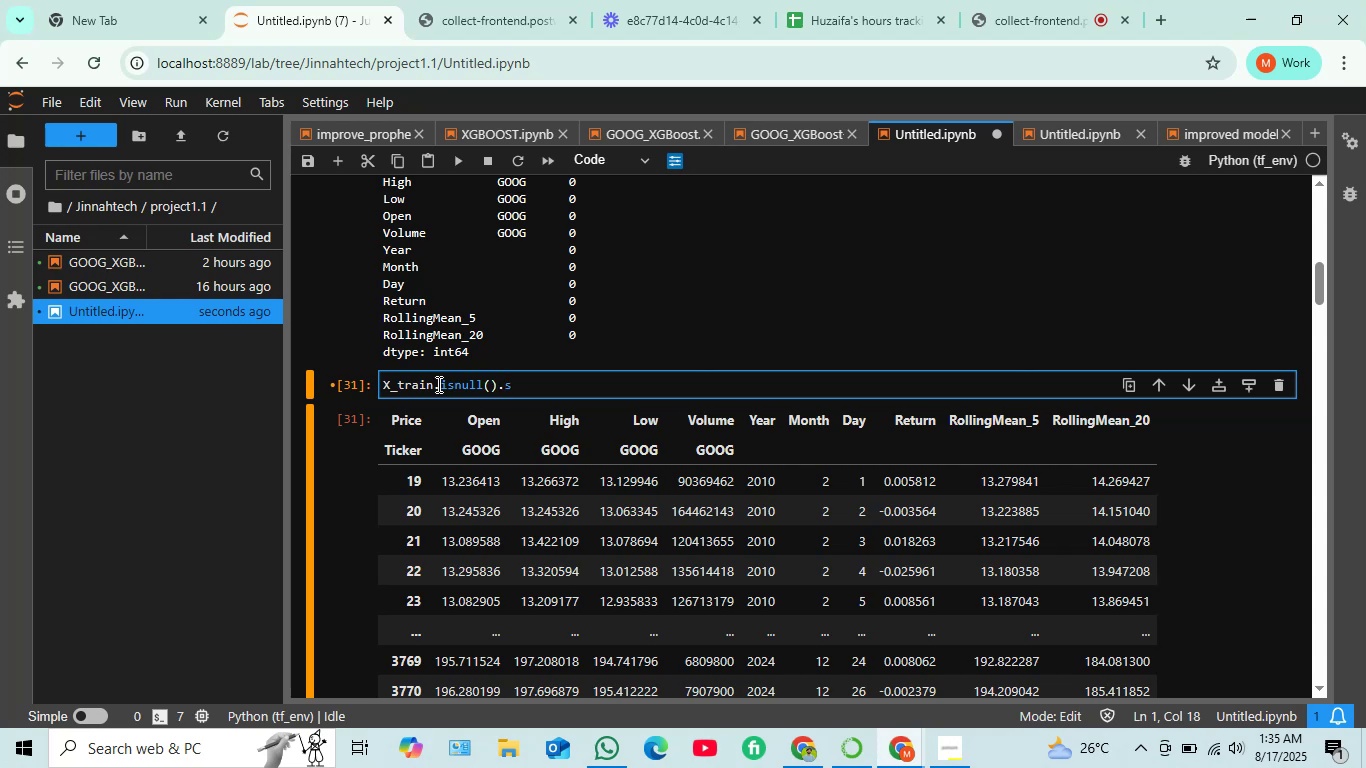 
key(ArrowRight)
 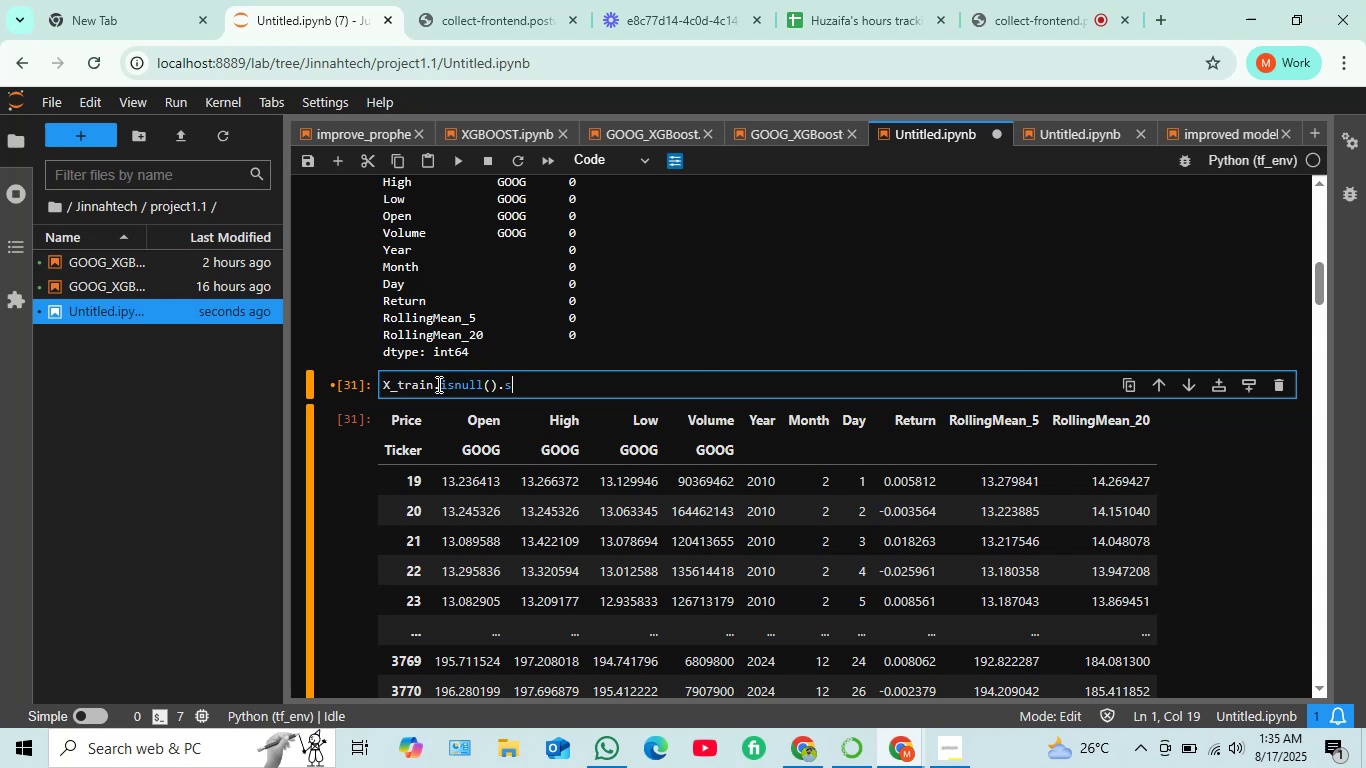 
type(um())
 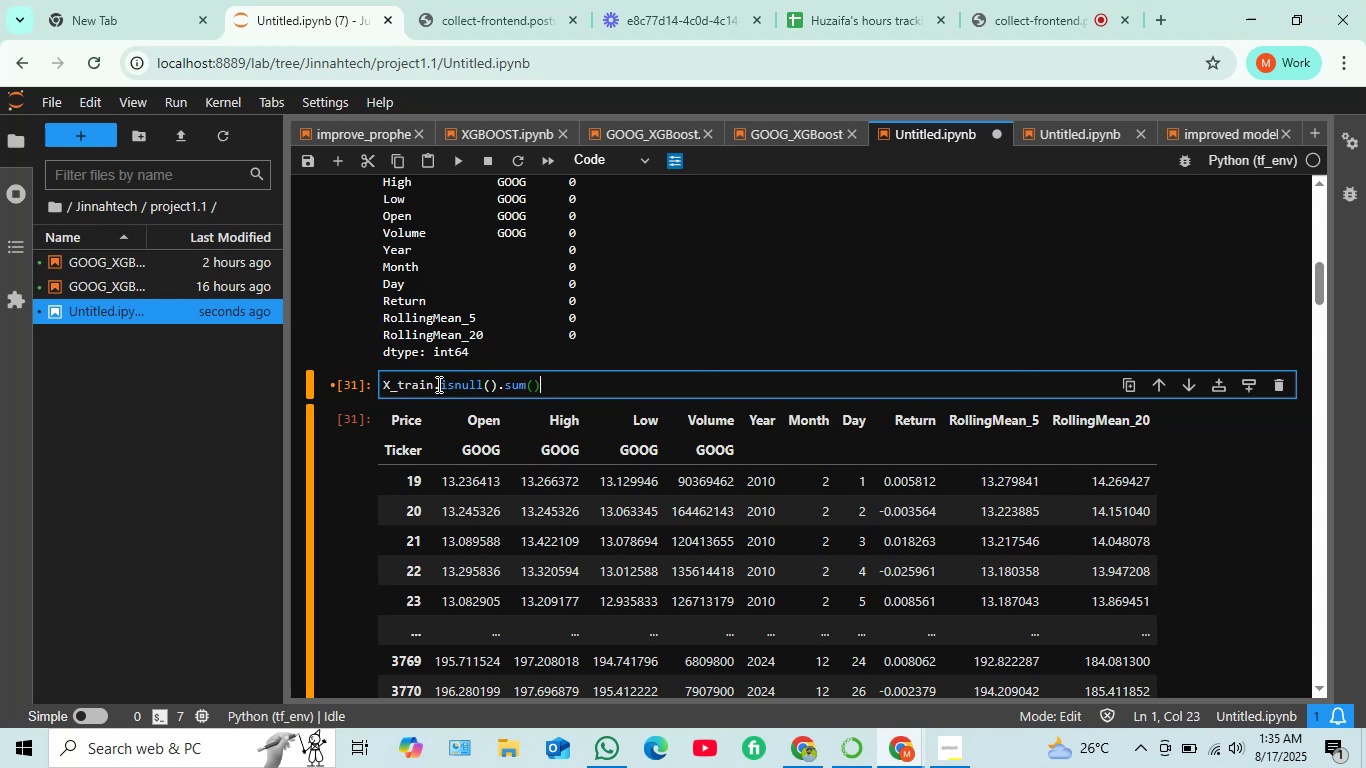 
key(Shift+Enter)
 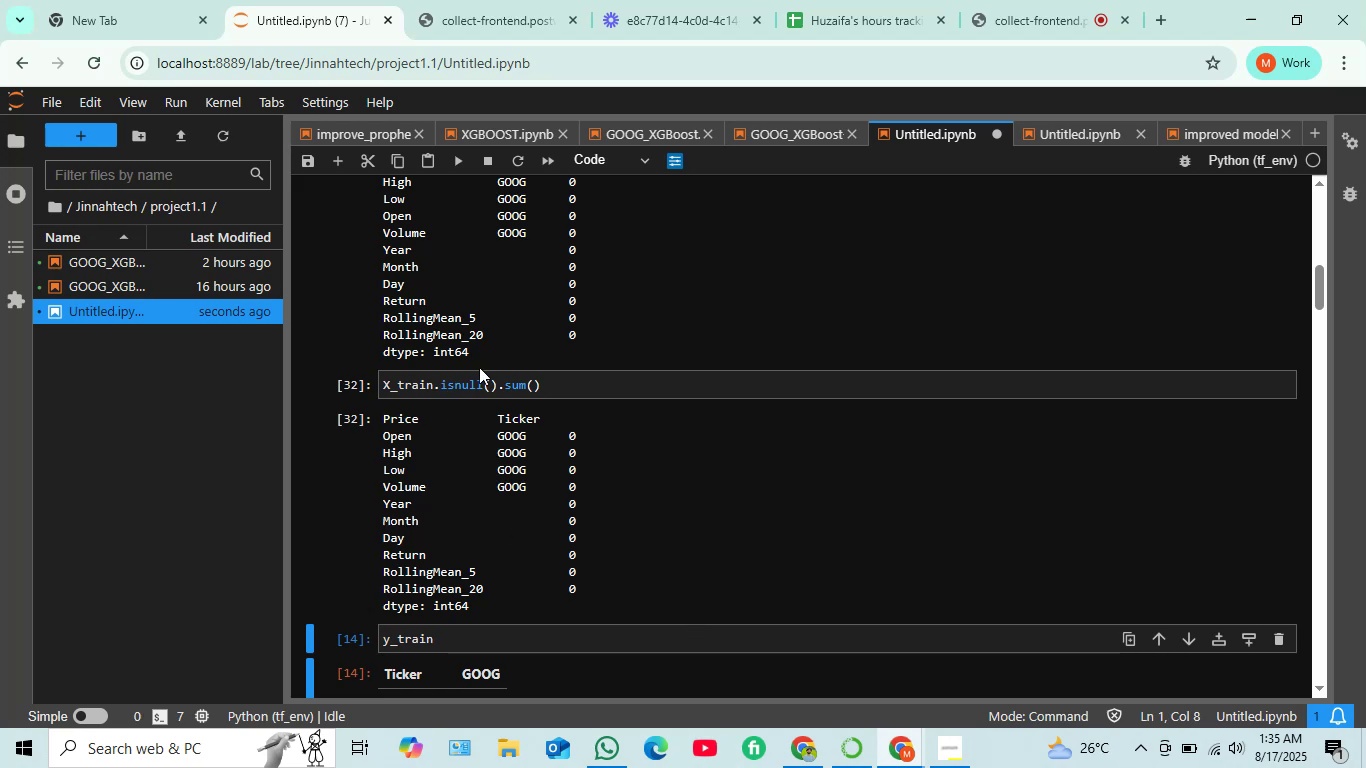 
left_click([547, 384])
 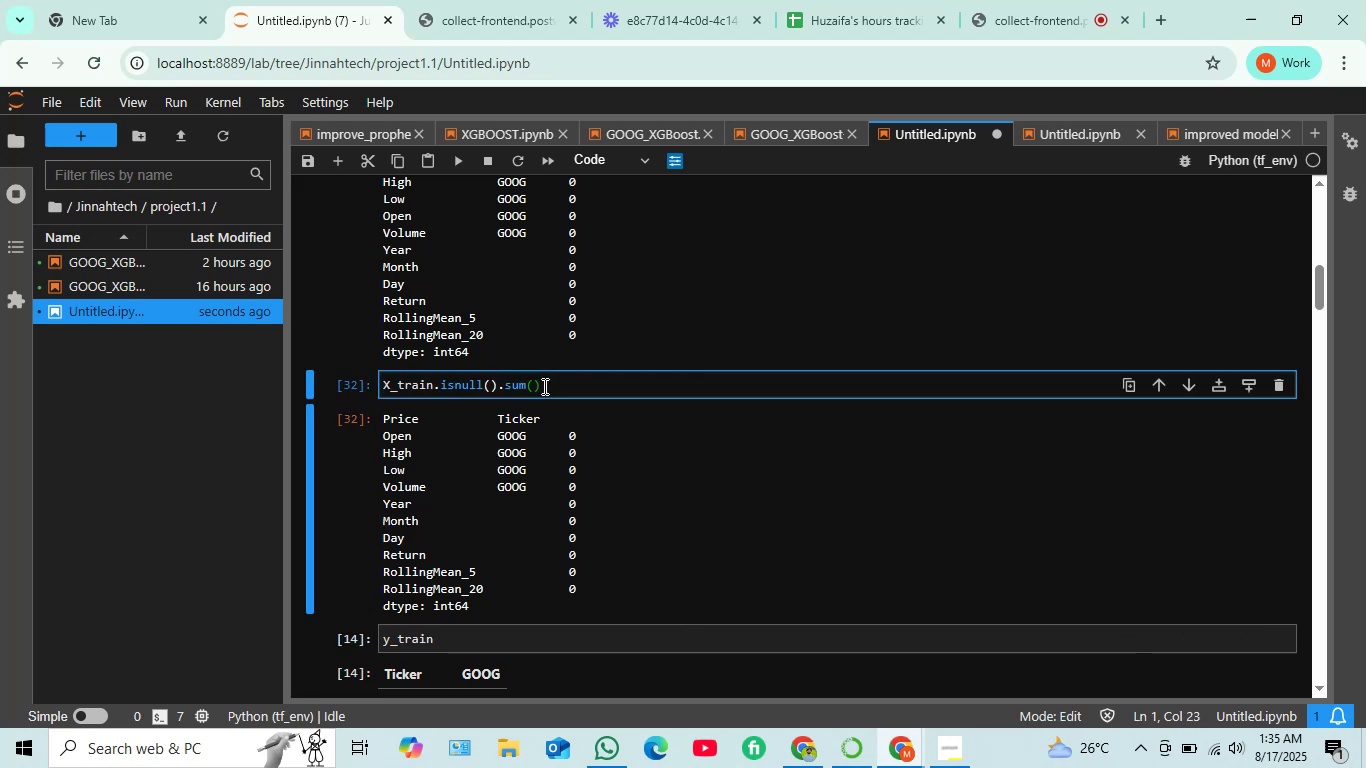 
key(Backspace)
 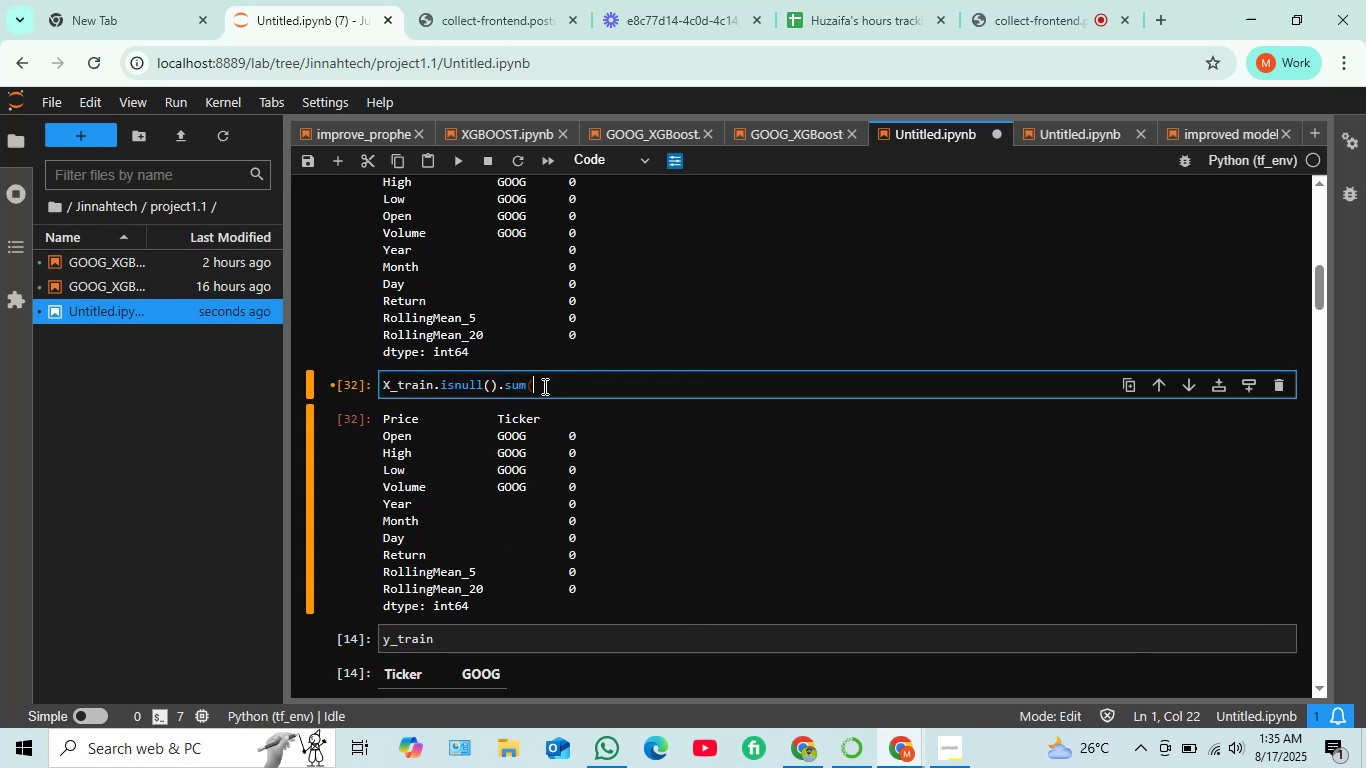 
key(Backspace)
 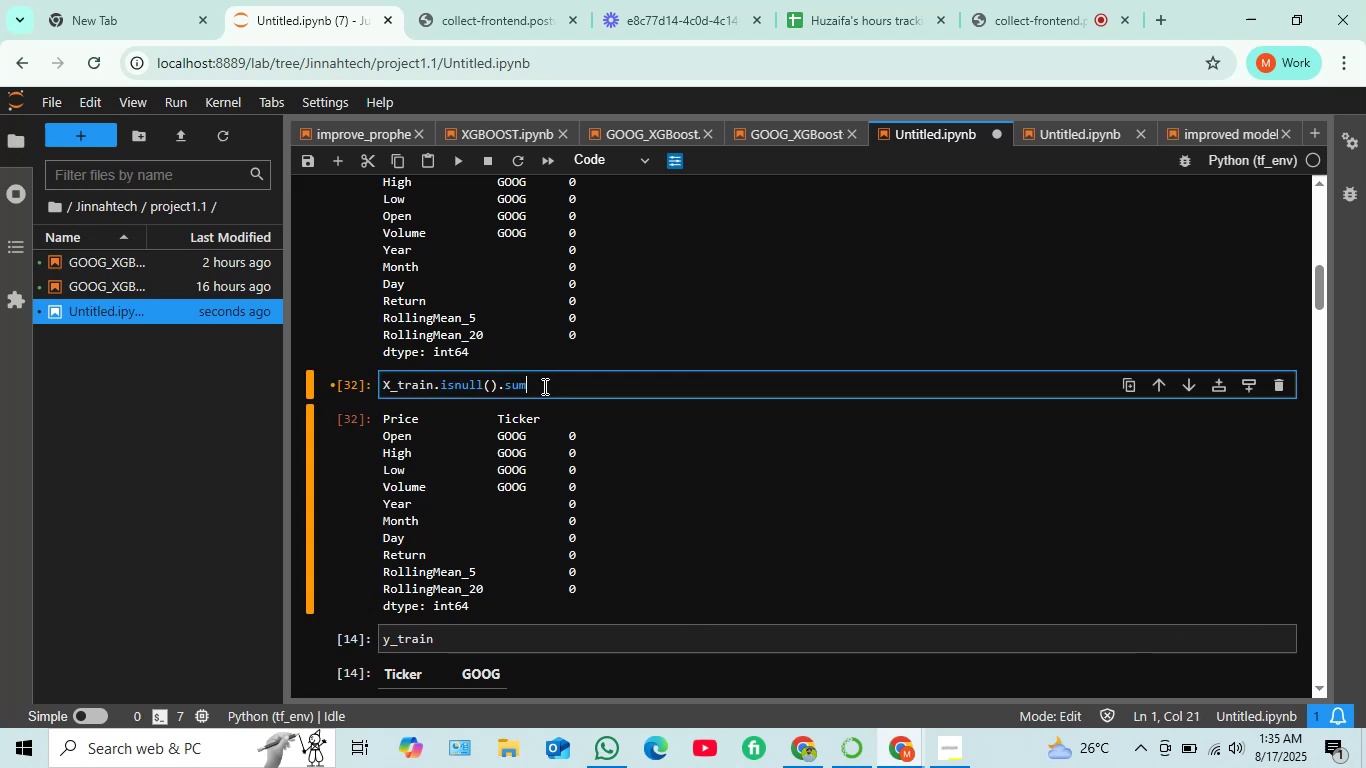 
key(Backspace)
 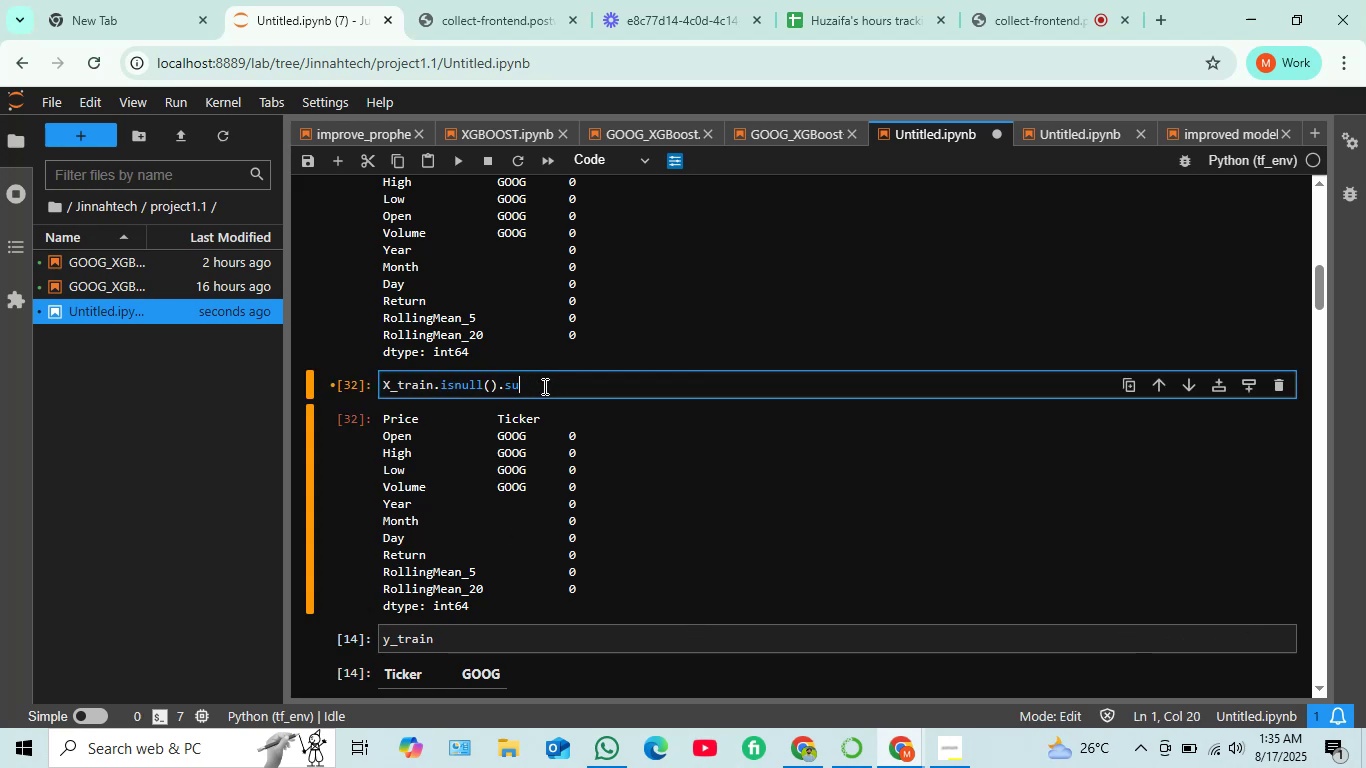 
hold_key(key=Backspace, duration=0.81)
 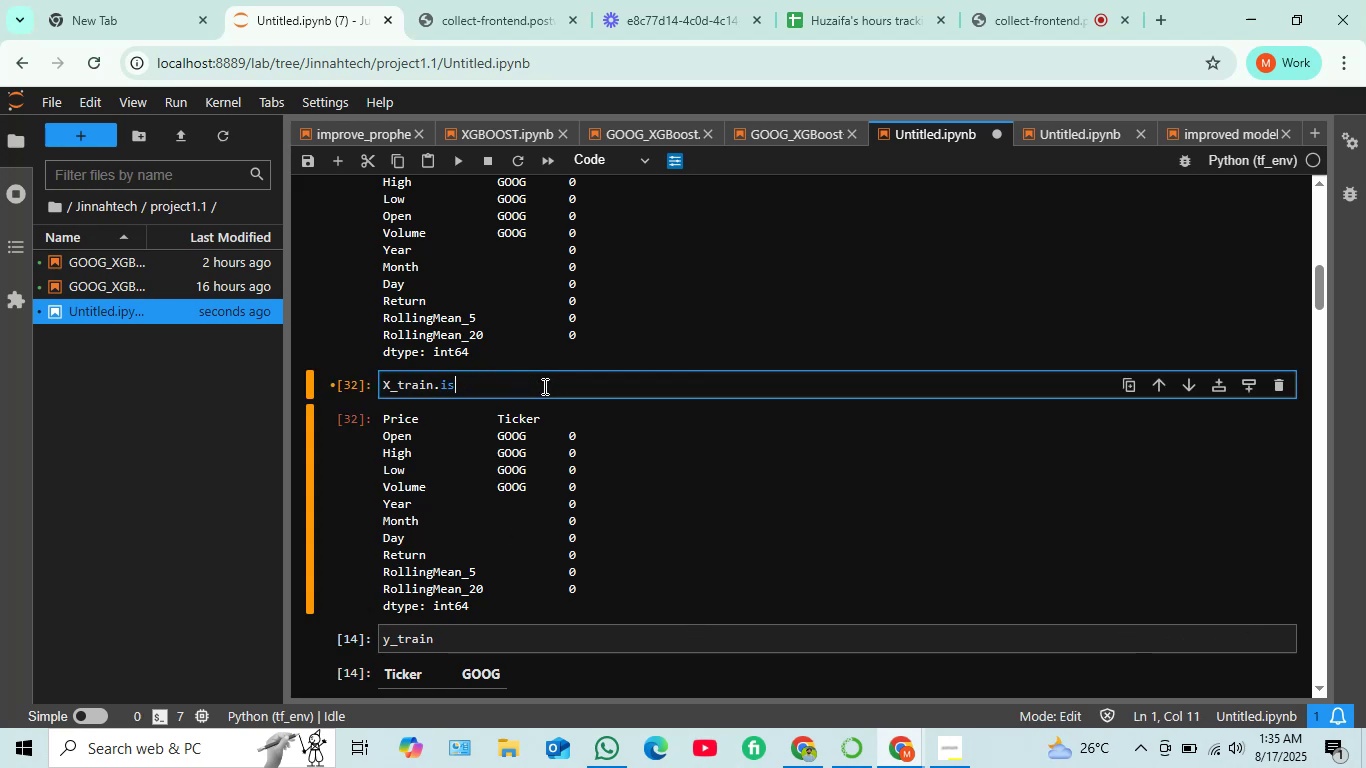 
key(Backspace)
 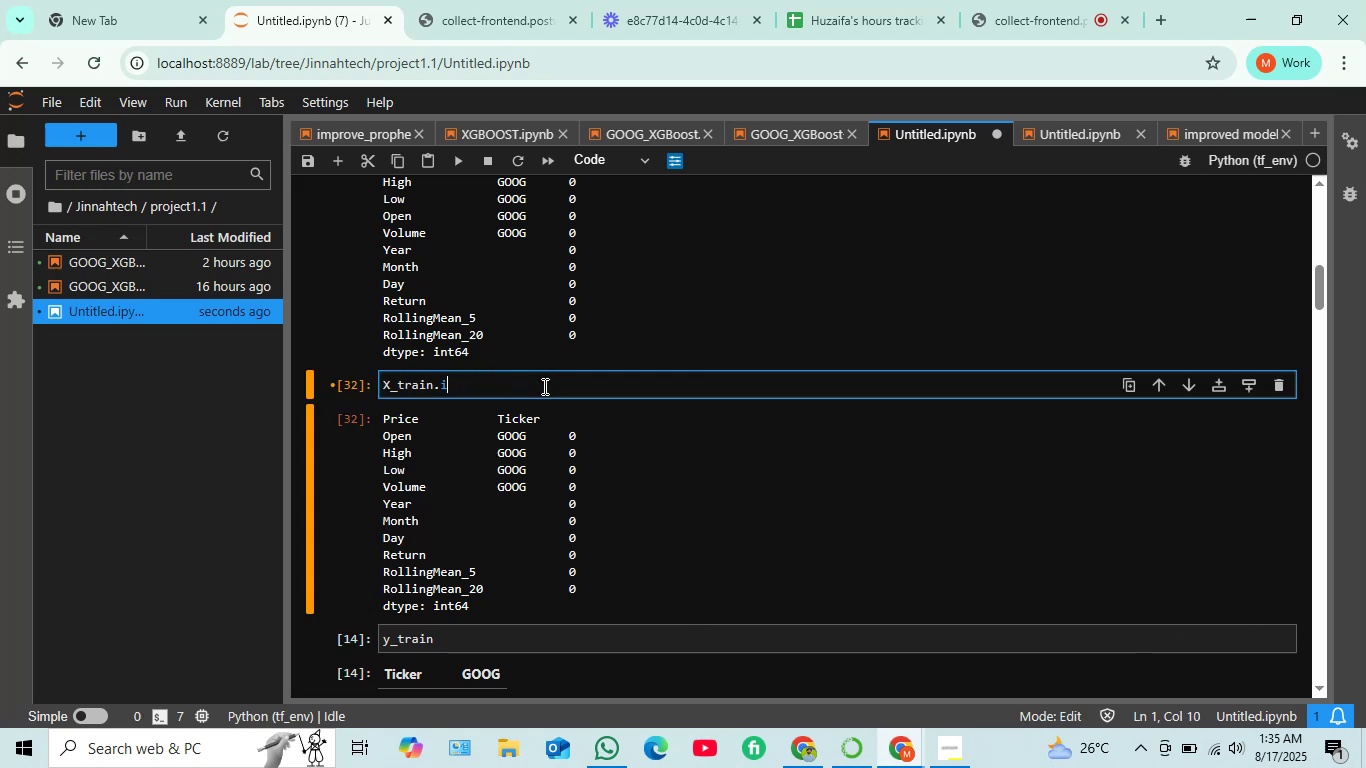 
key(Backspace)
 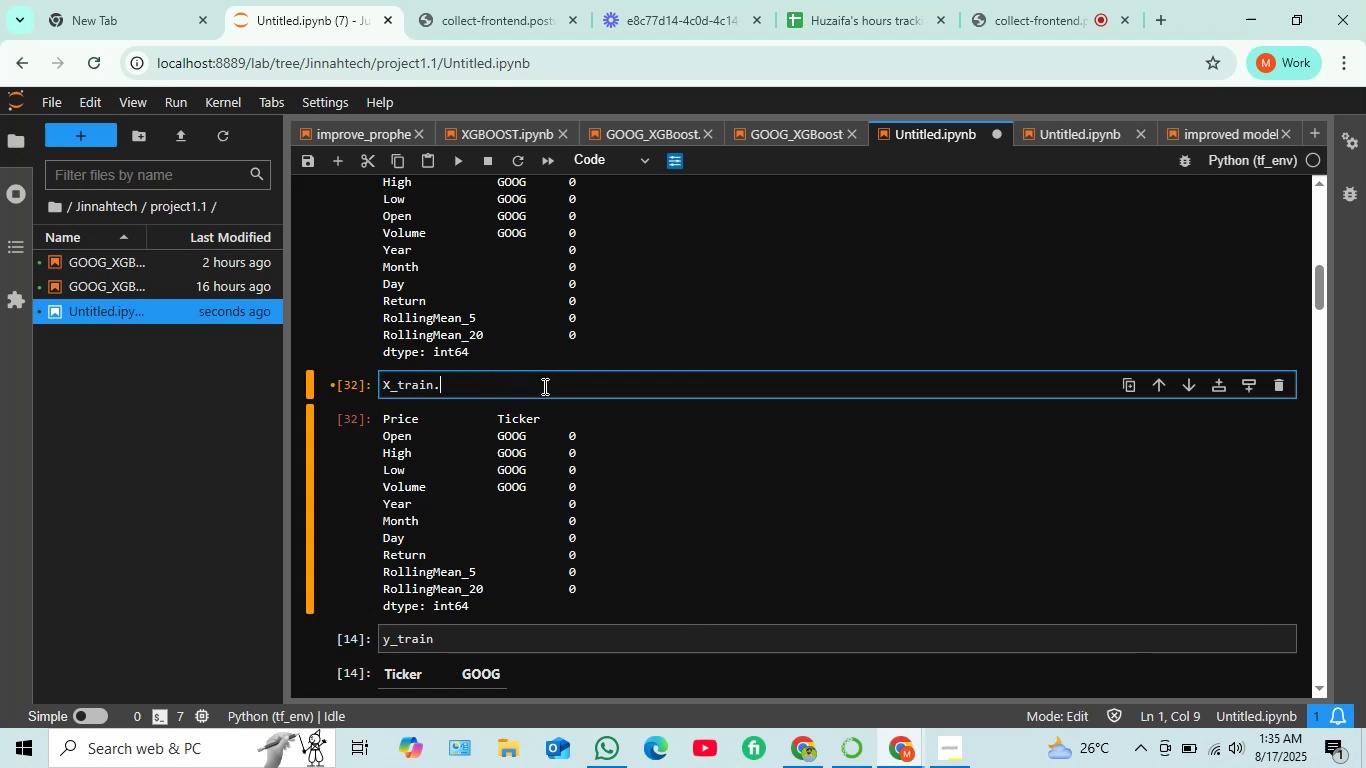 
key(Backspace)
 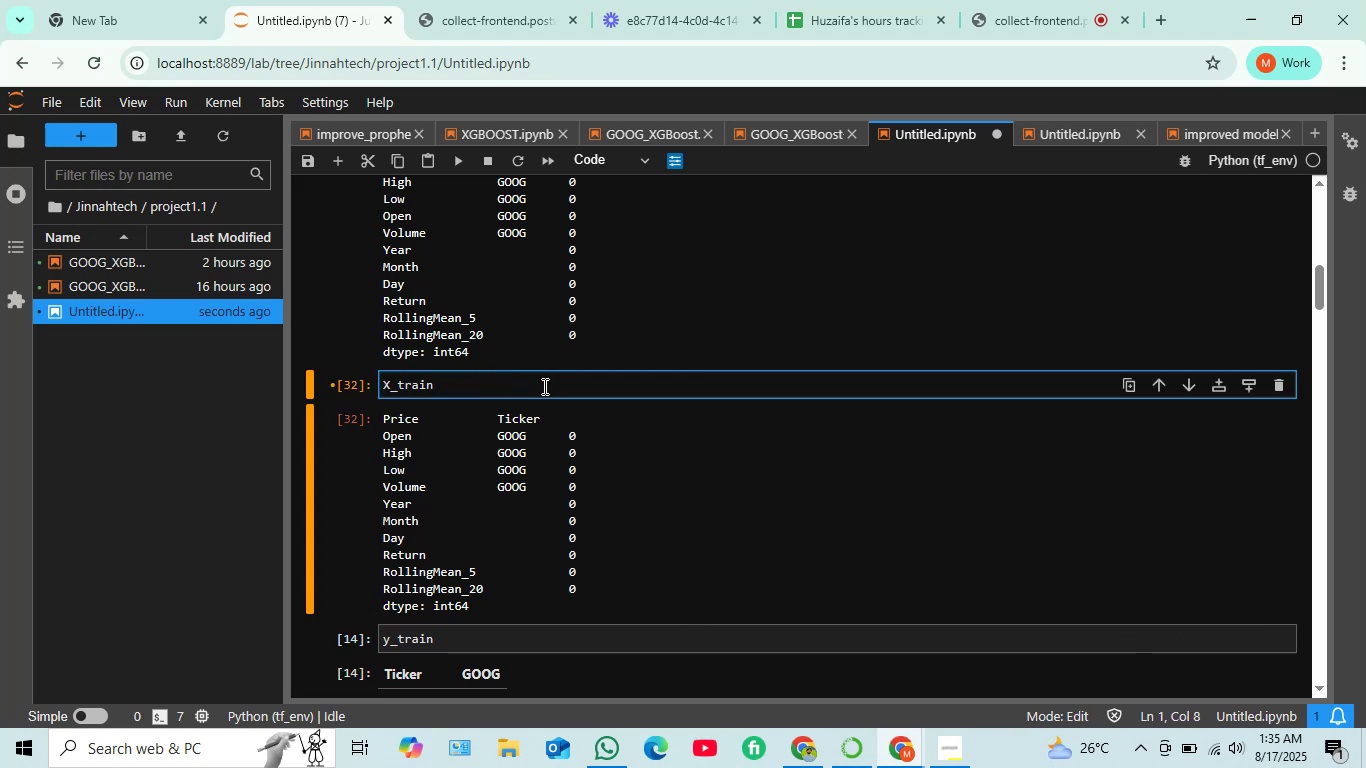 
key(Shift+Enter)
 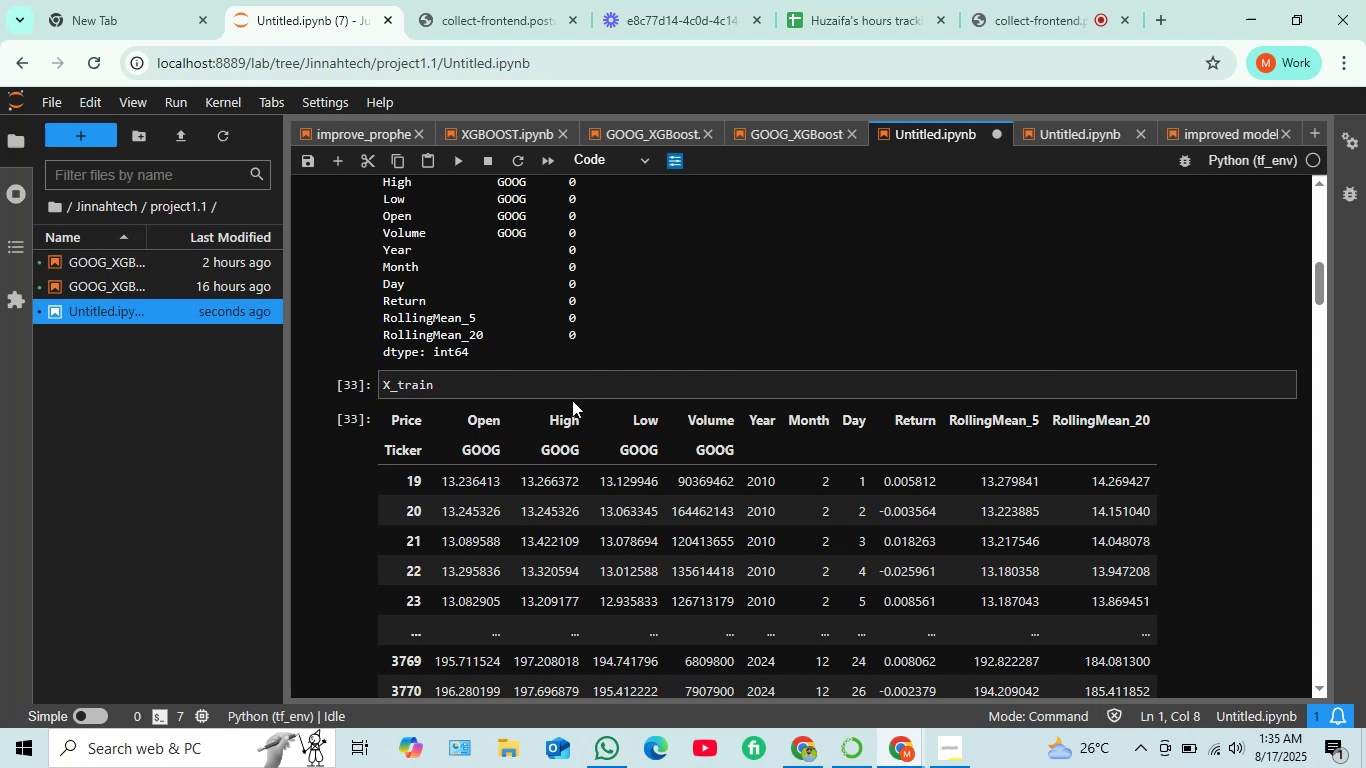 
scroll: coordinate [474, 447], scroll_direction: down, amount: 9.0
 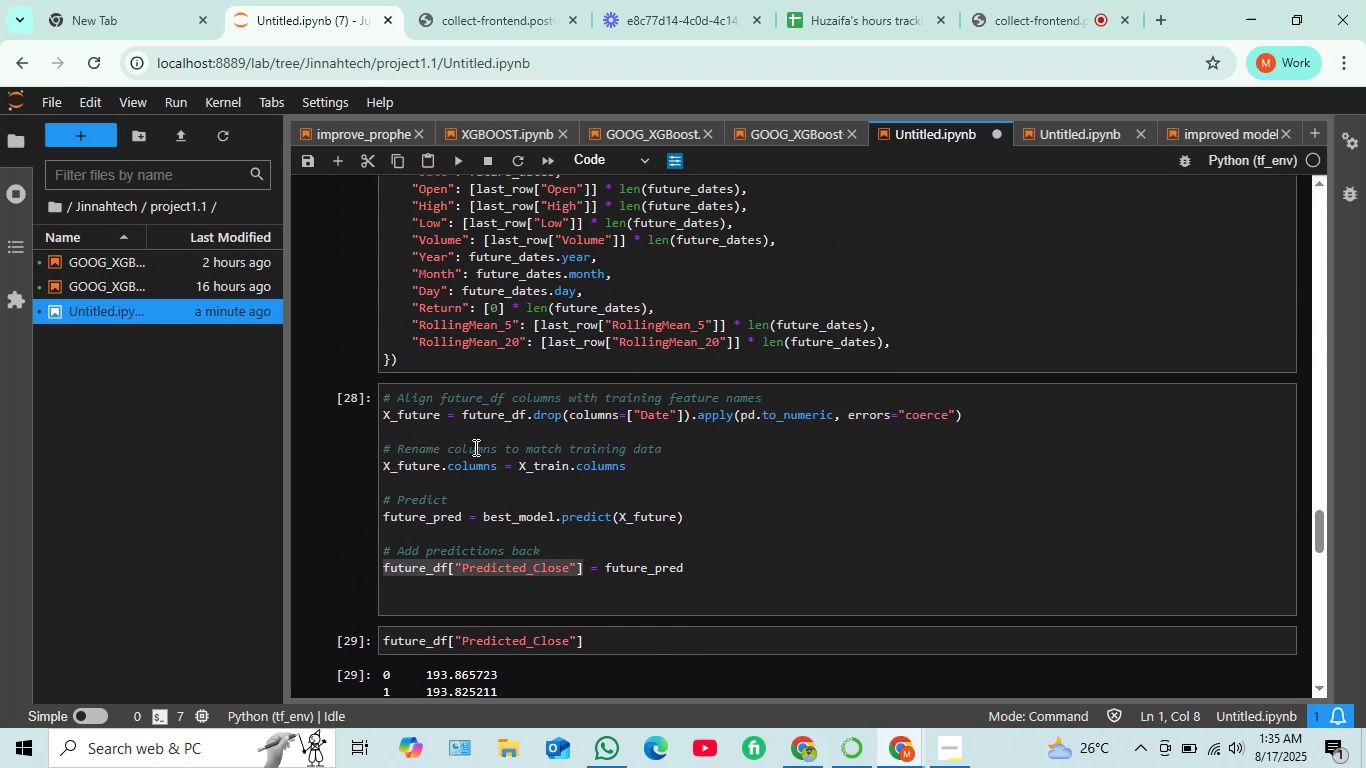 
scroll: coordinate [469, 447], scroll_direction: up, amount: 1.0
 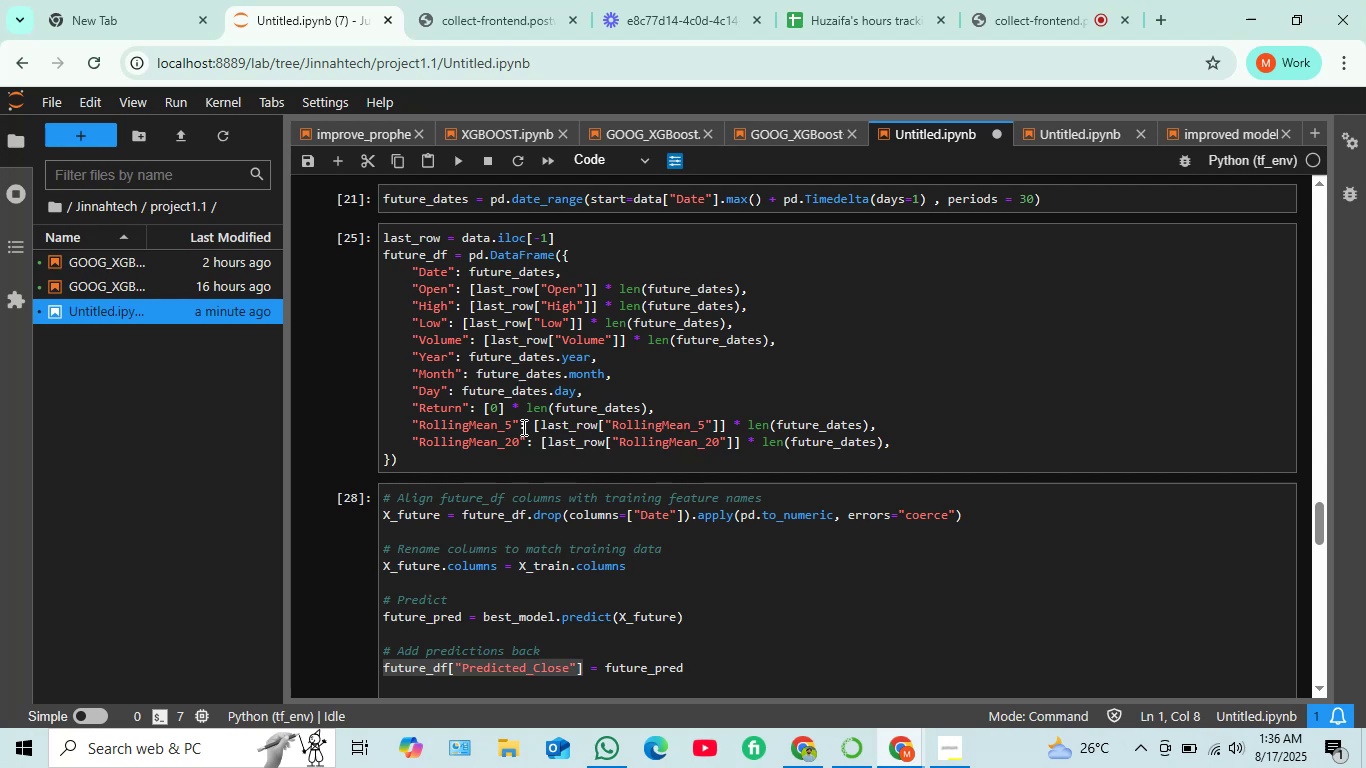 
wait(12.85)
 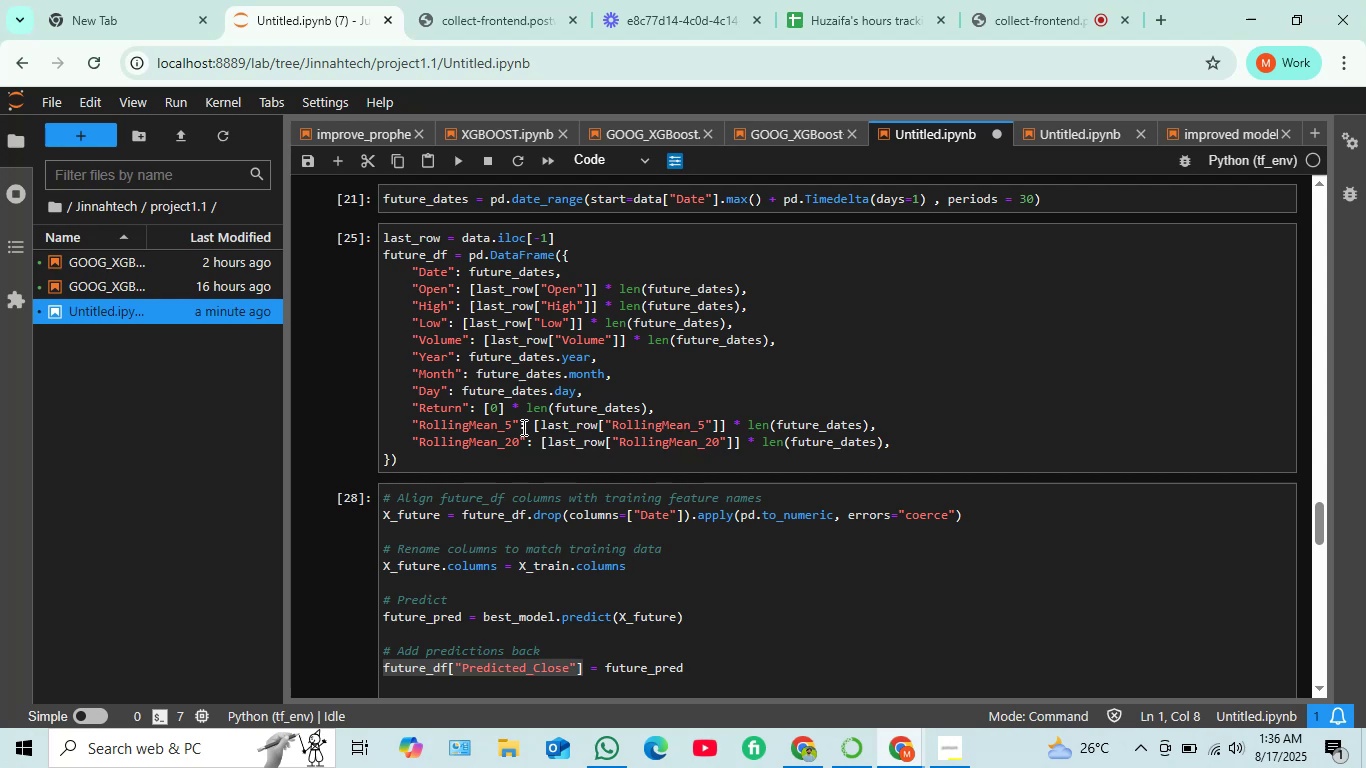 
scroll: coordinate [566, 389], scroll_direction: down, amount: 1.0
 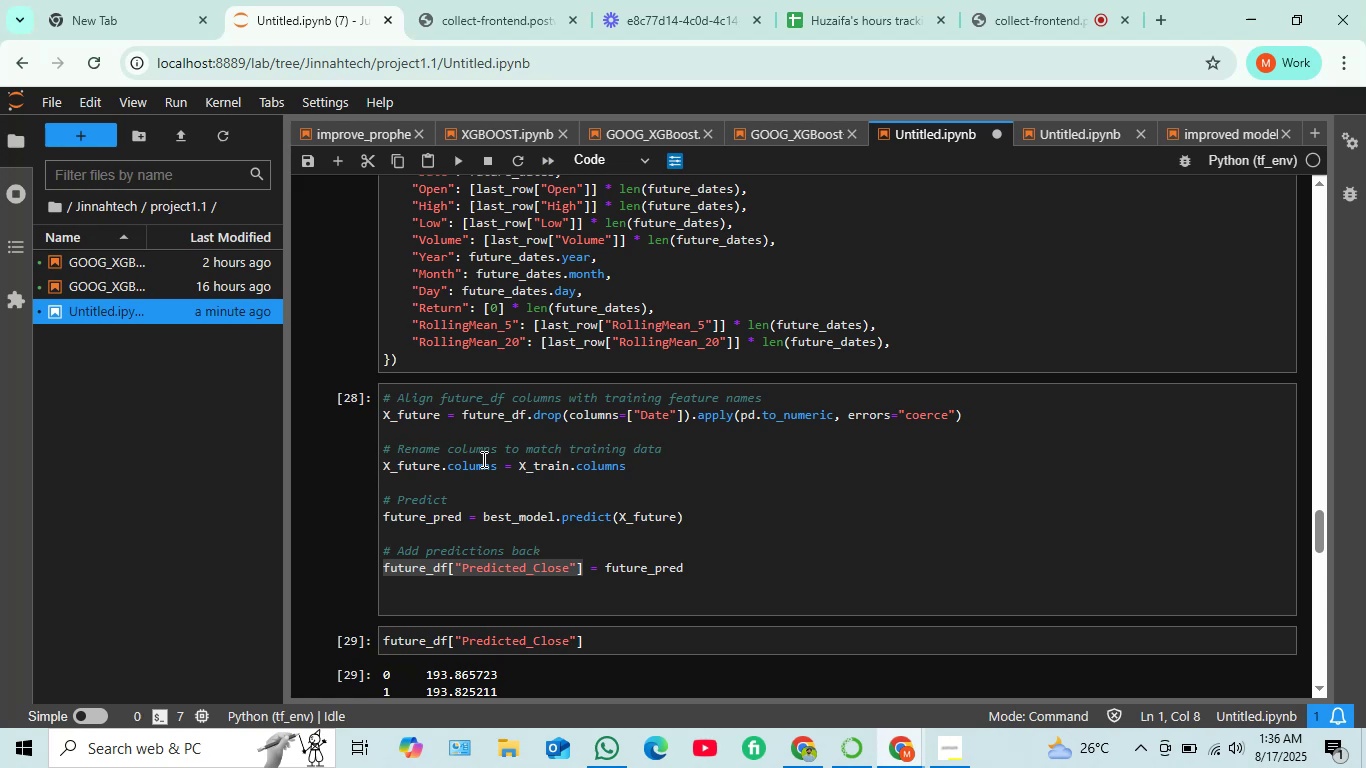 
wait(20.41)
 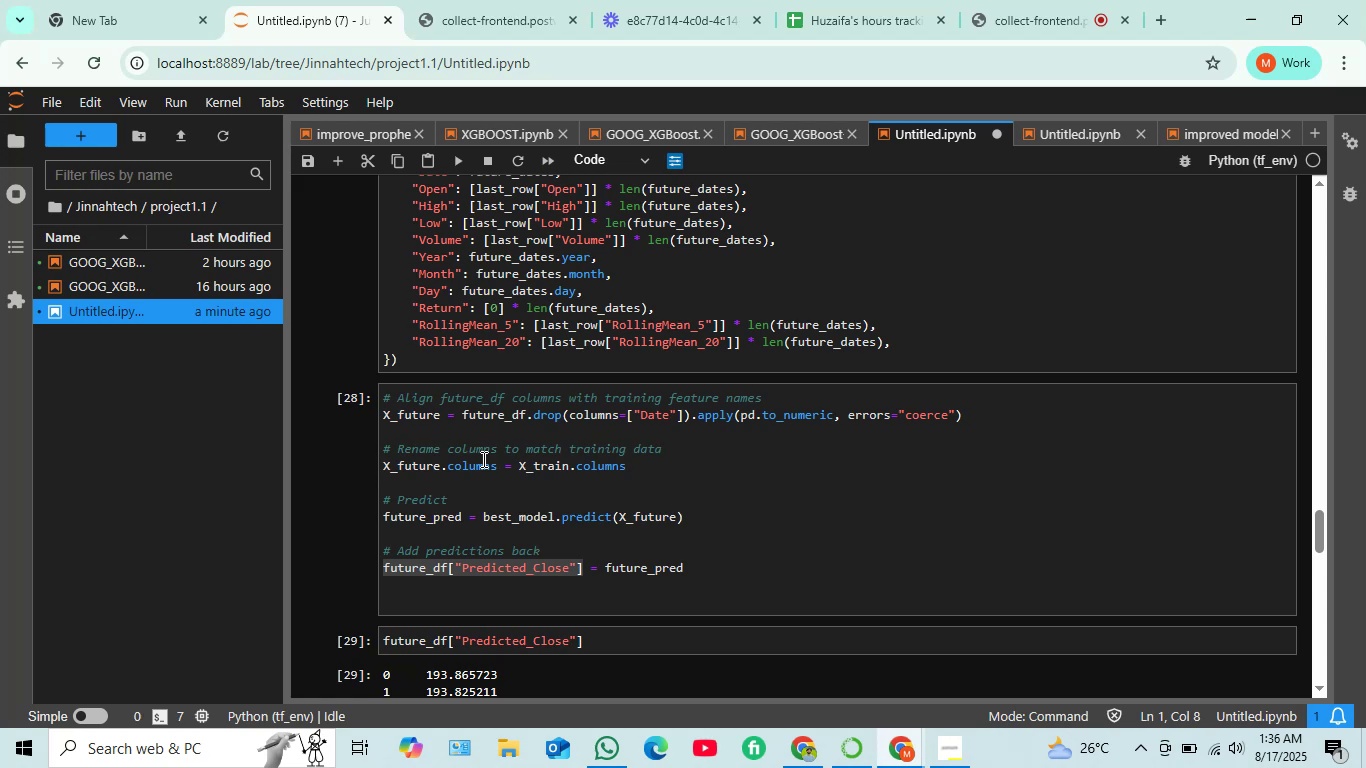 
scroll: coordinate [457, 485], scroll_direction: down, amount: 3.0
 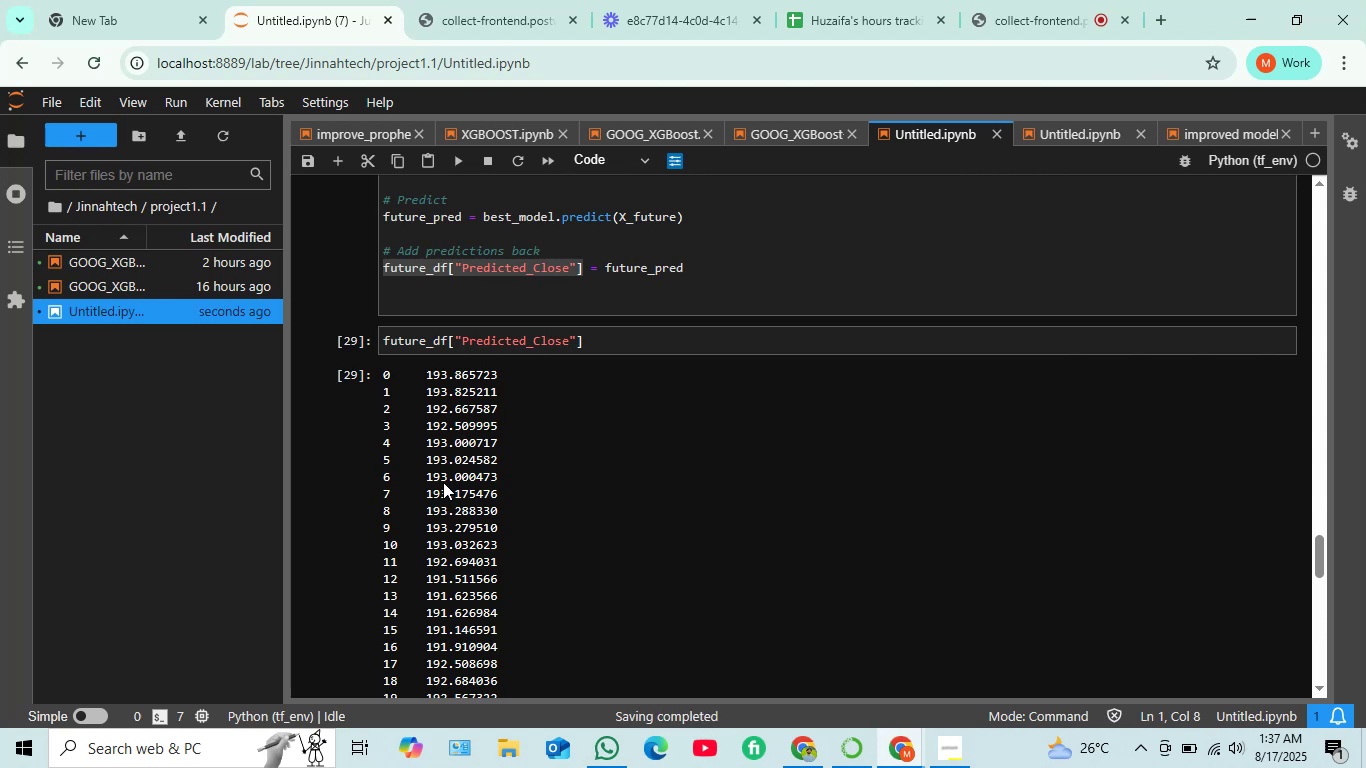 
wait(39.48)
 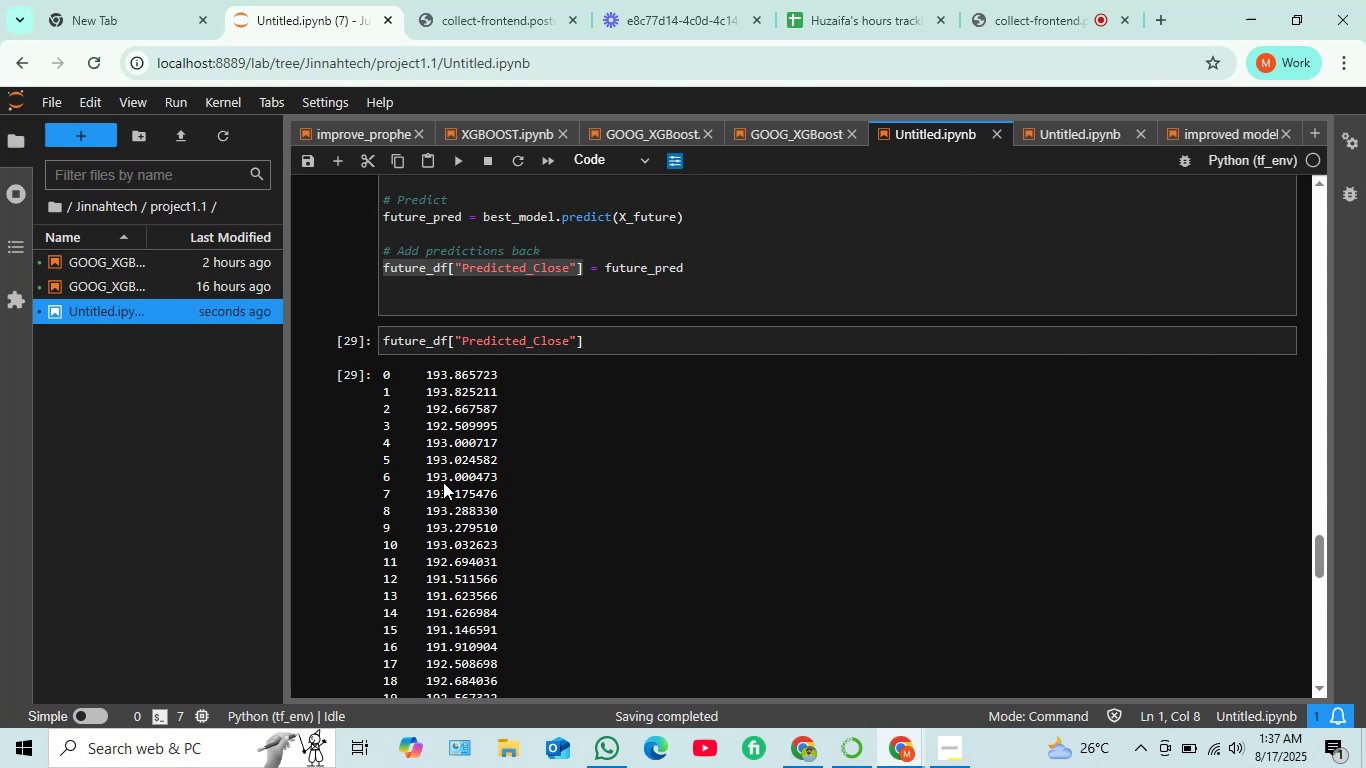 
scroll: coordinate [496, 363], scroll_direction: down, amount: 12.0
 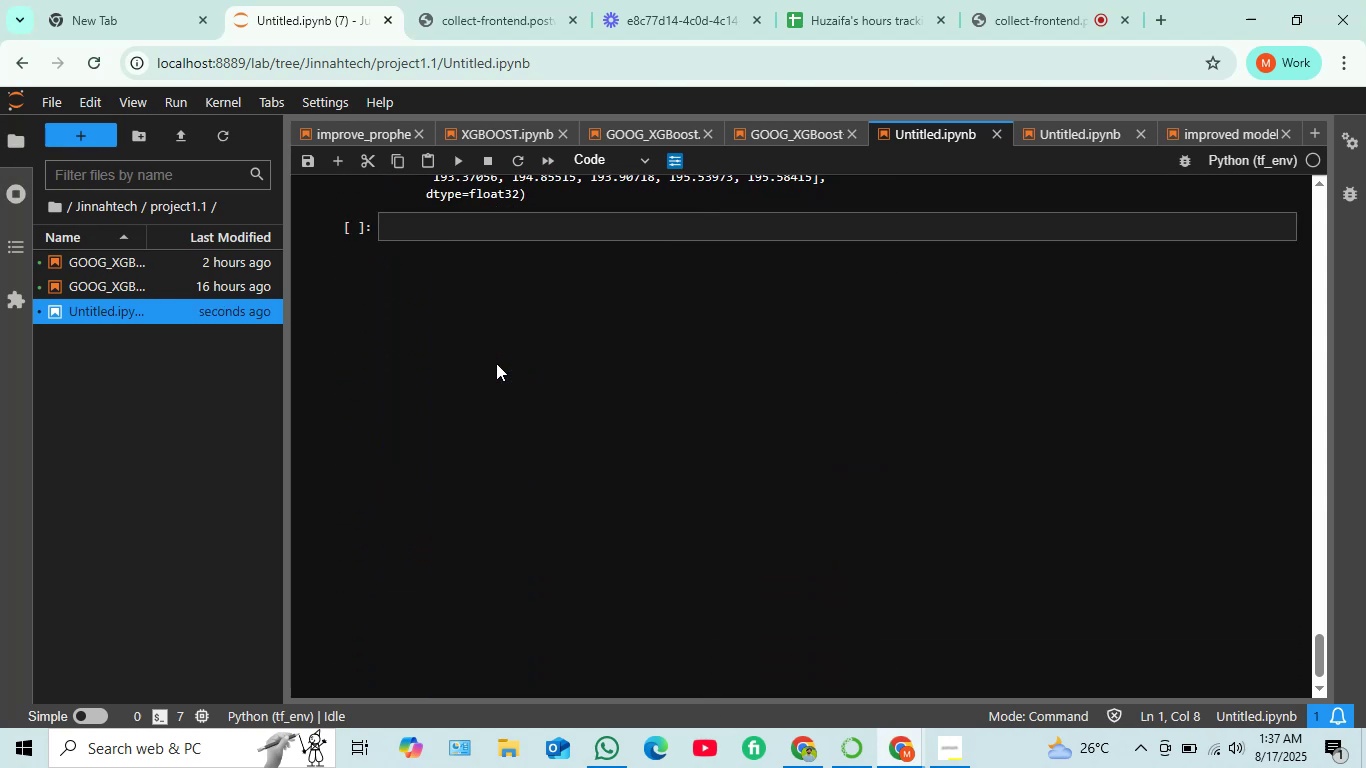 
scroll: coordinate [477, 358], scroll_direction: up, amount: 6.0
 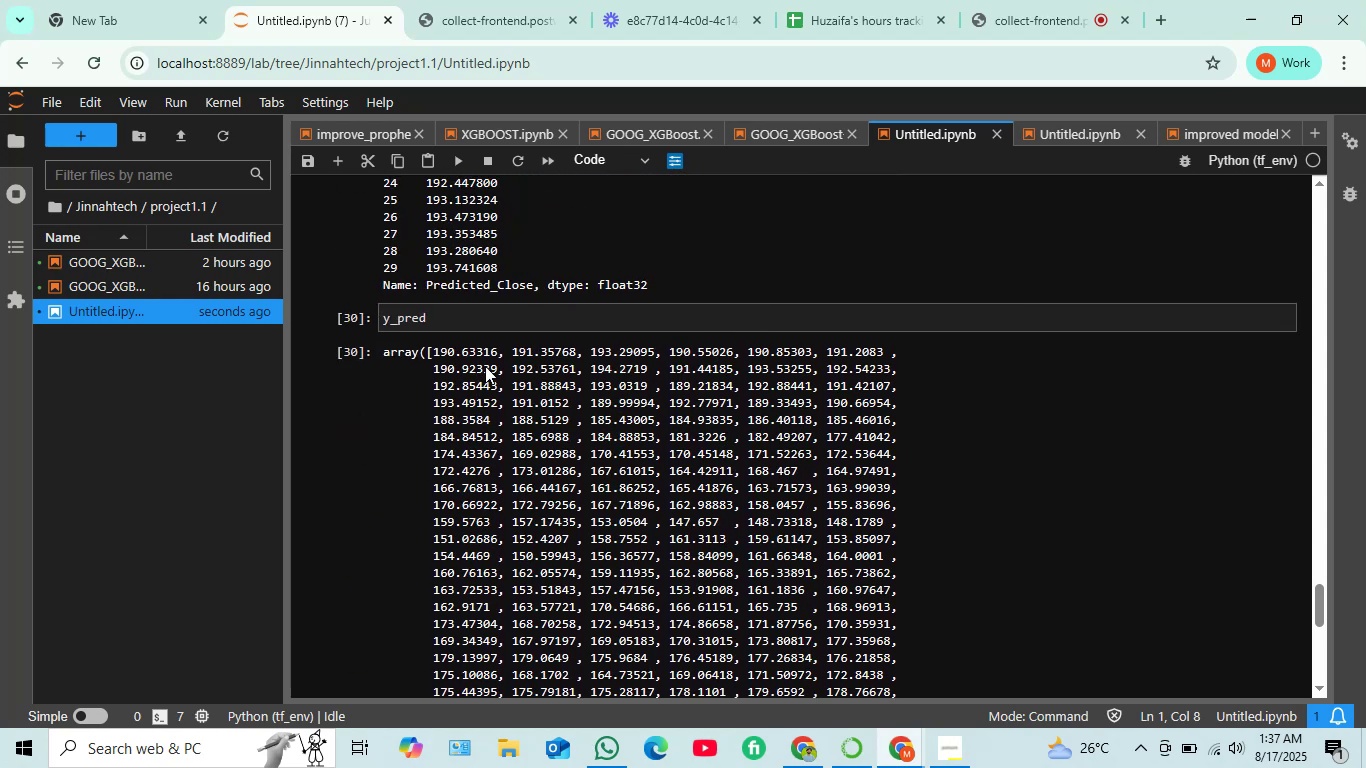 
wait(5.37)
 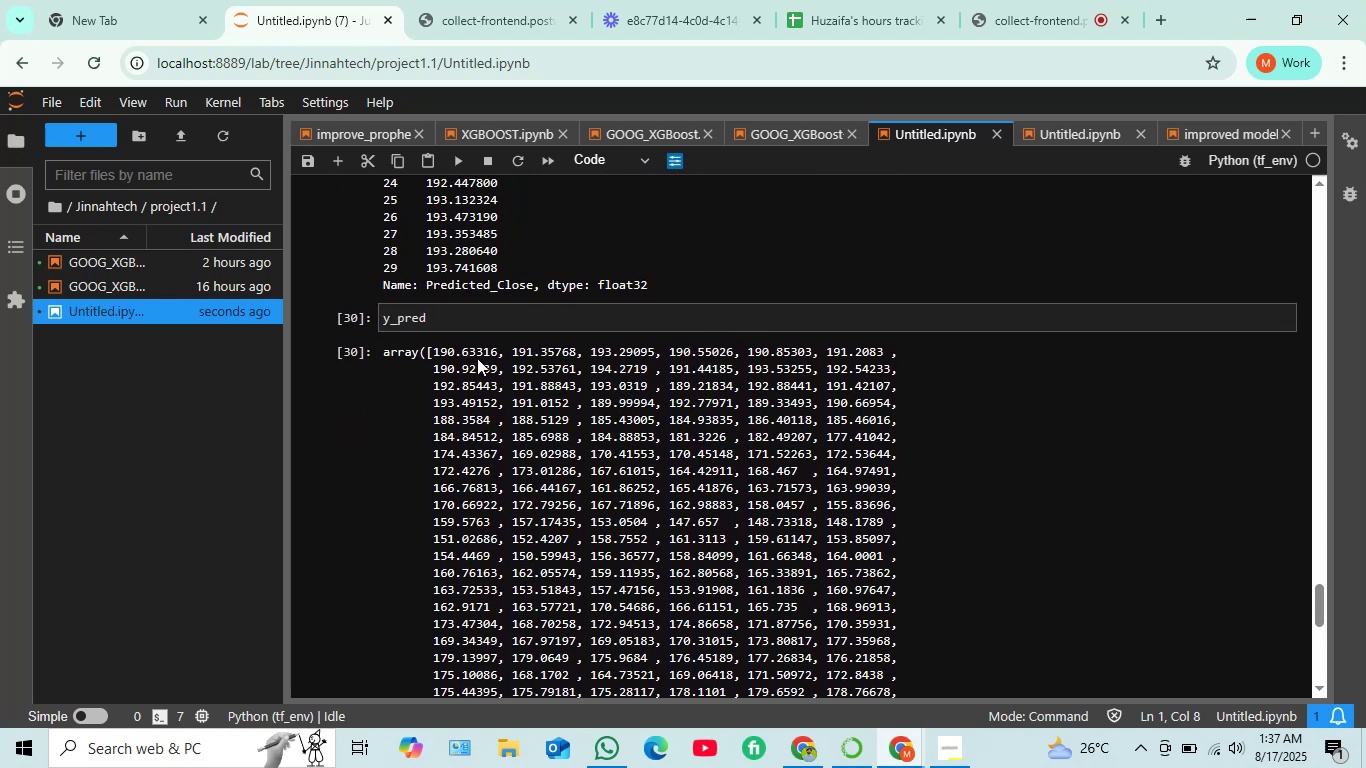 
scroll: coordinate [514, 377], scroll_direction: down, amount: 3.0
 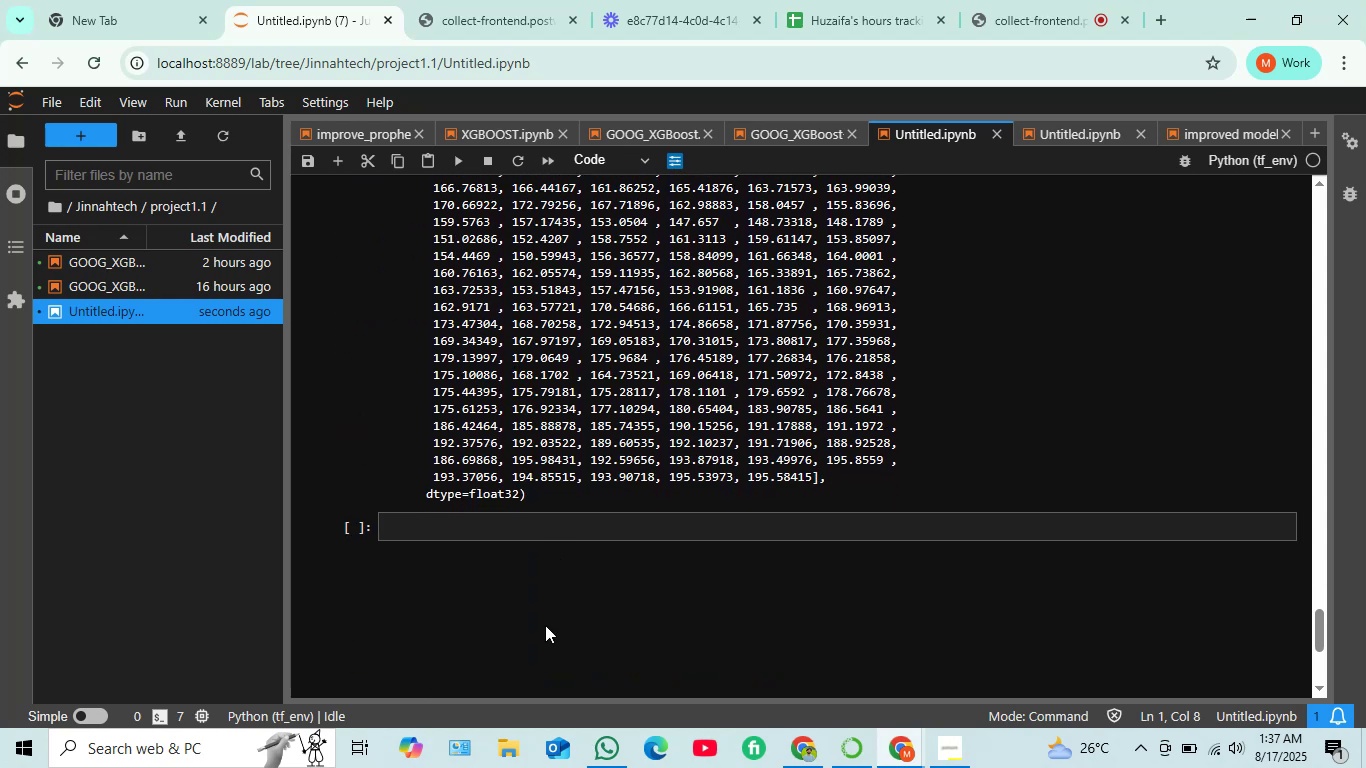 
left_click([533, 537])
 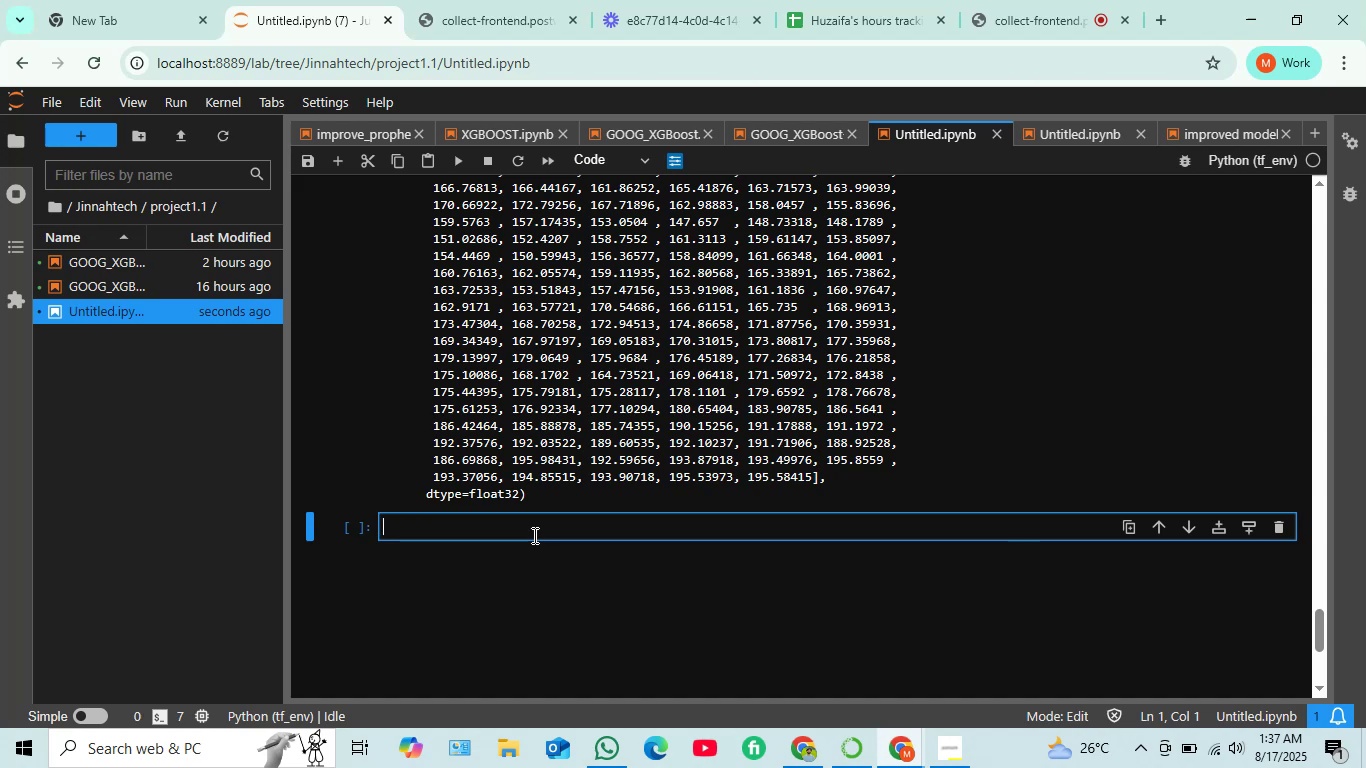 
left_click([613, 164])
 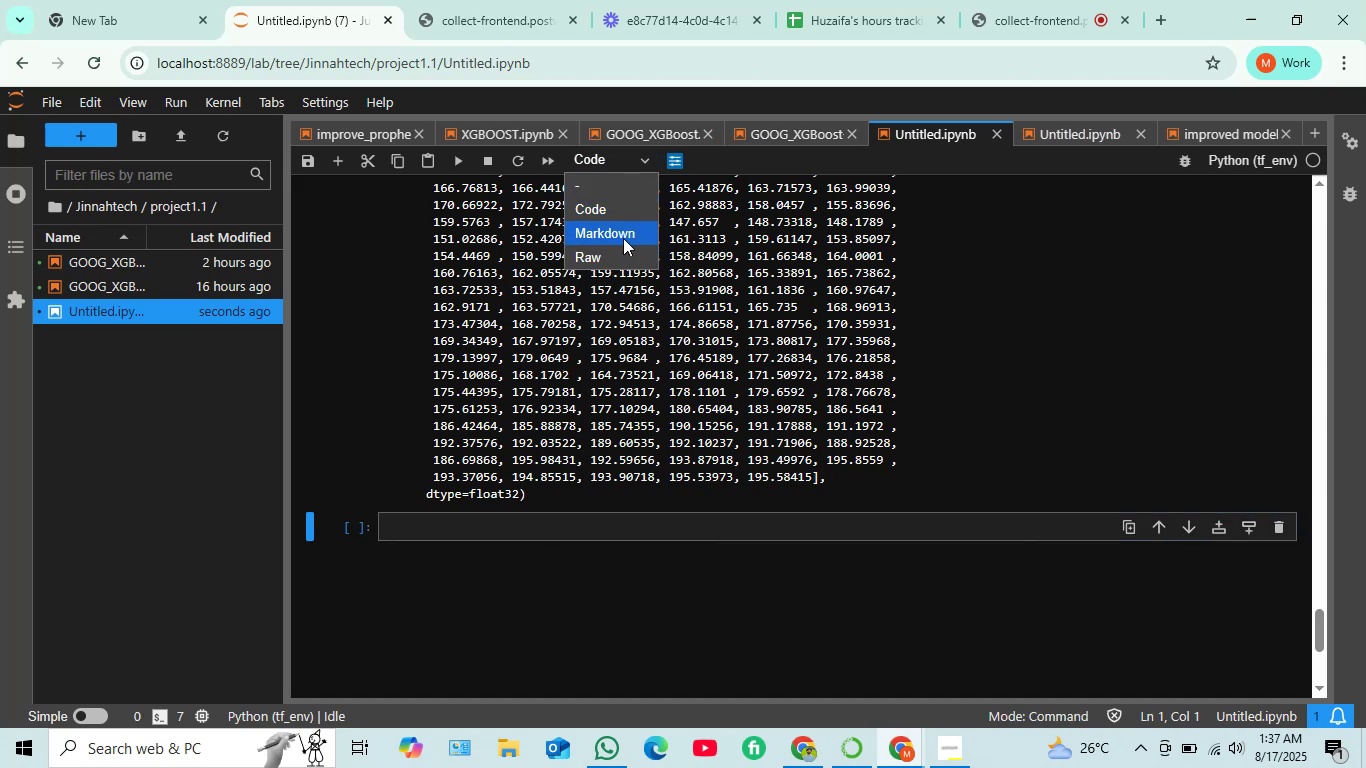 
left_click([621, 233])
 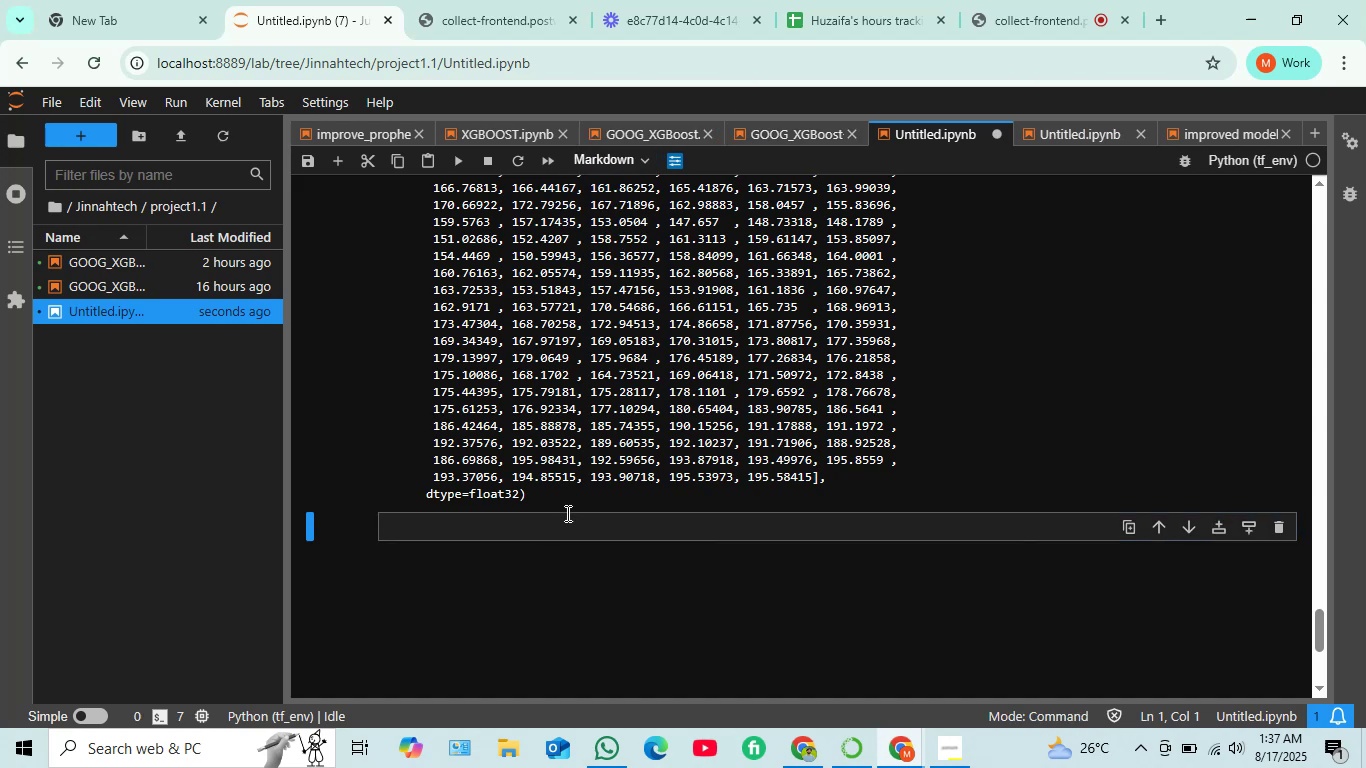 
left_click([563, 523])
 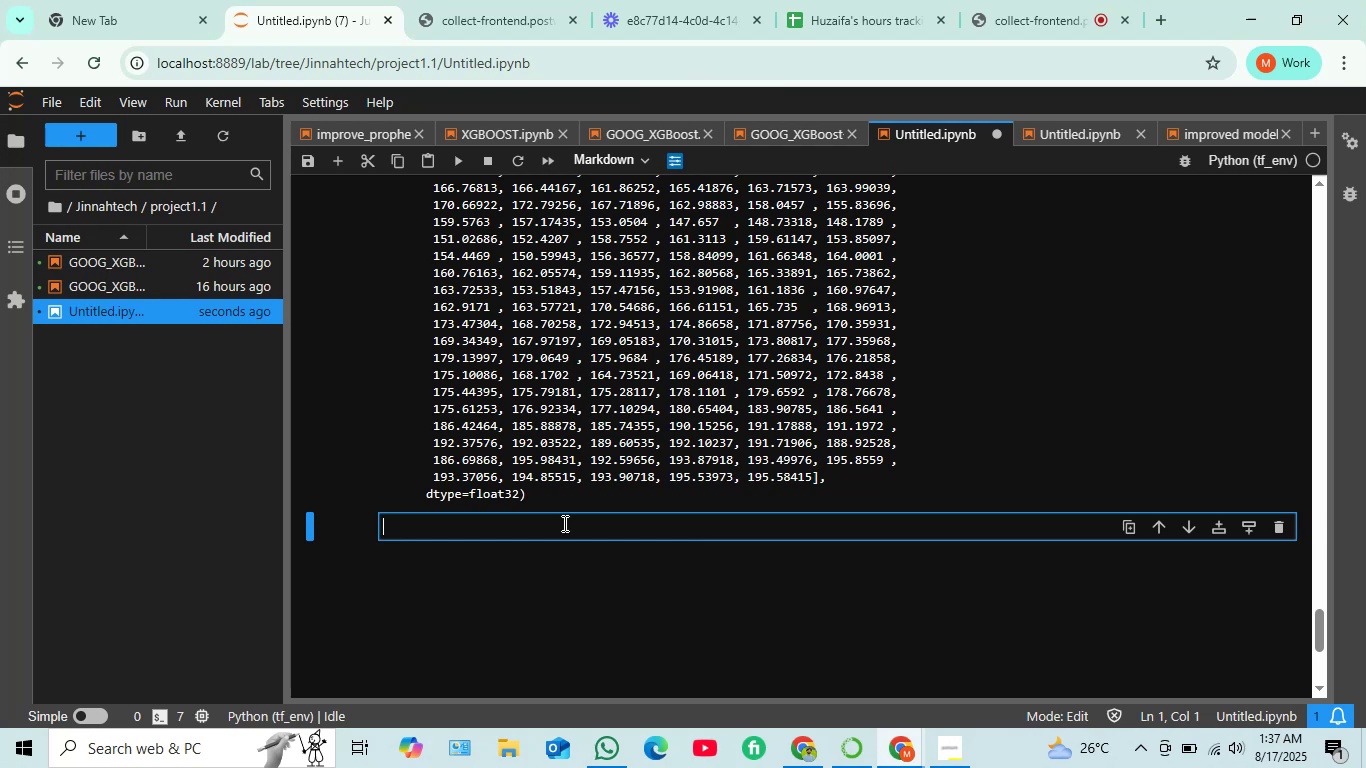 
wait(17.45)
 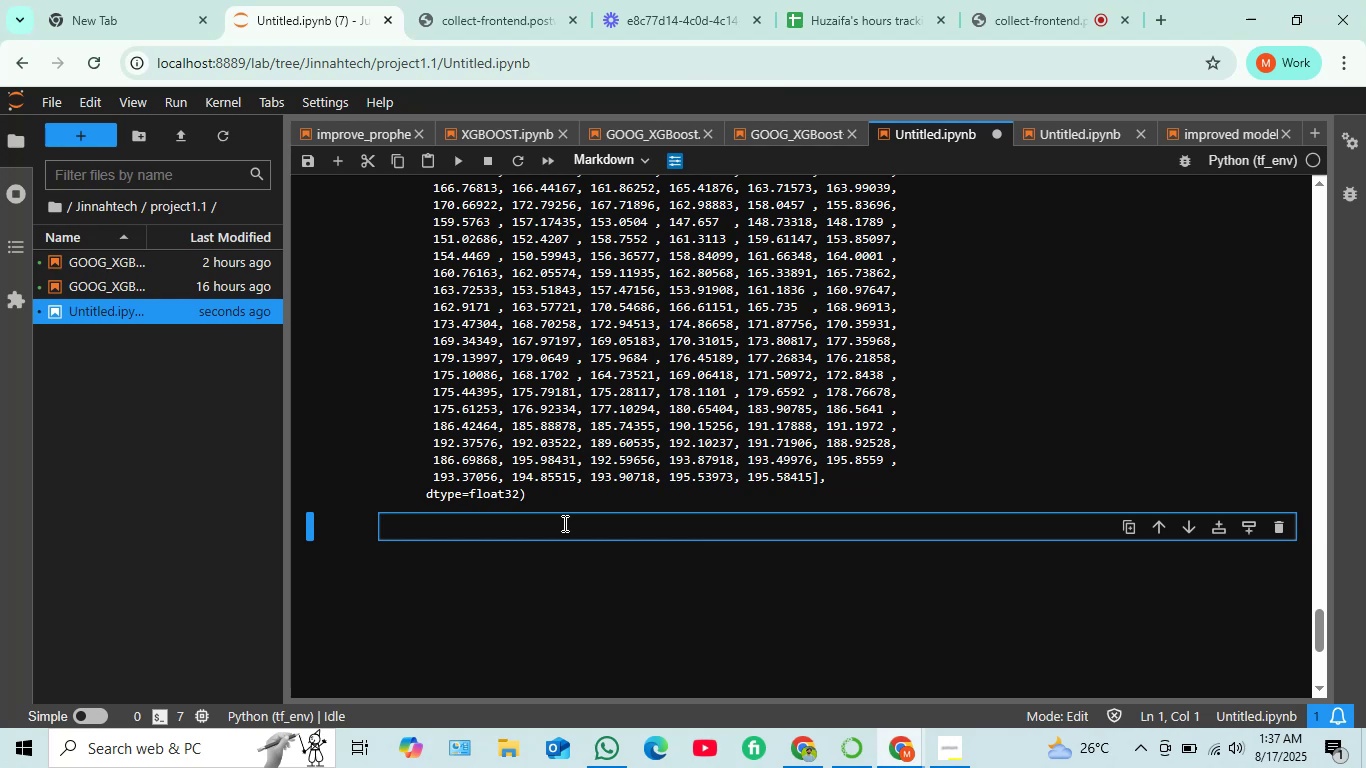 
type(Now )
 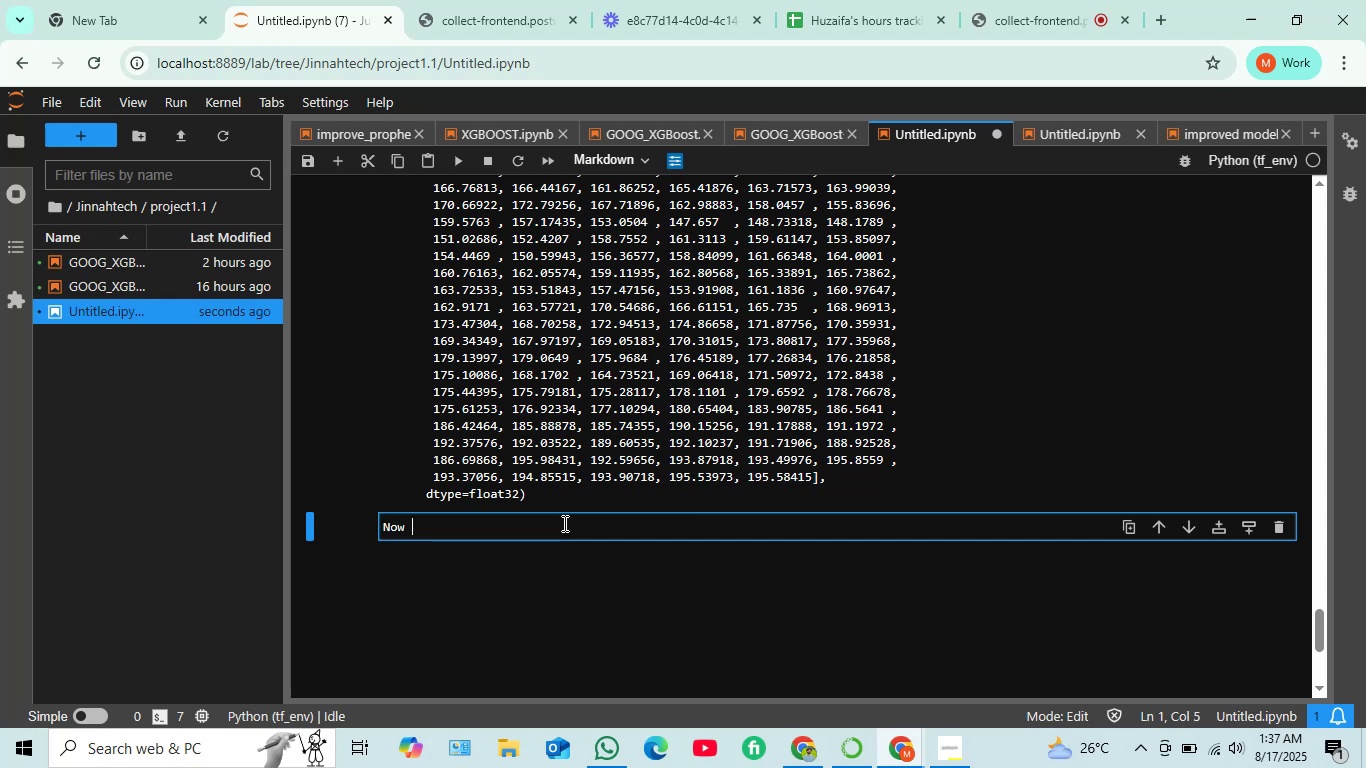 
type(visya)
key(Backspace)
key(Backspace)
type(ualize)
 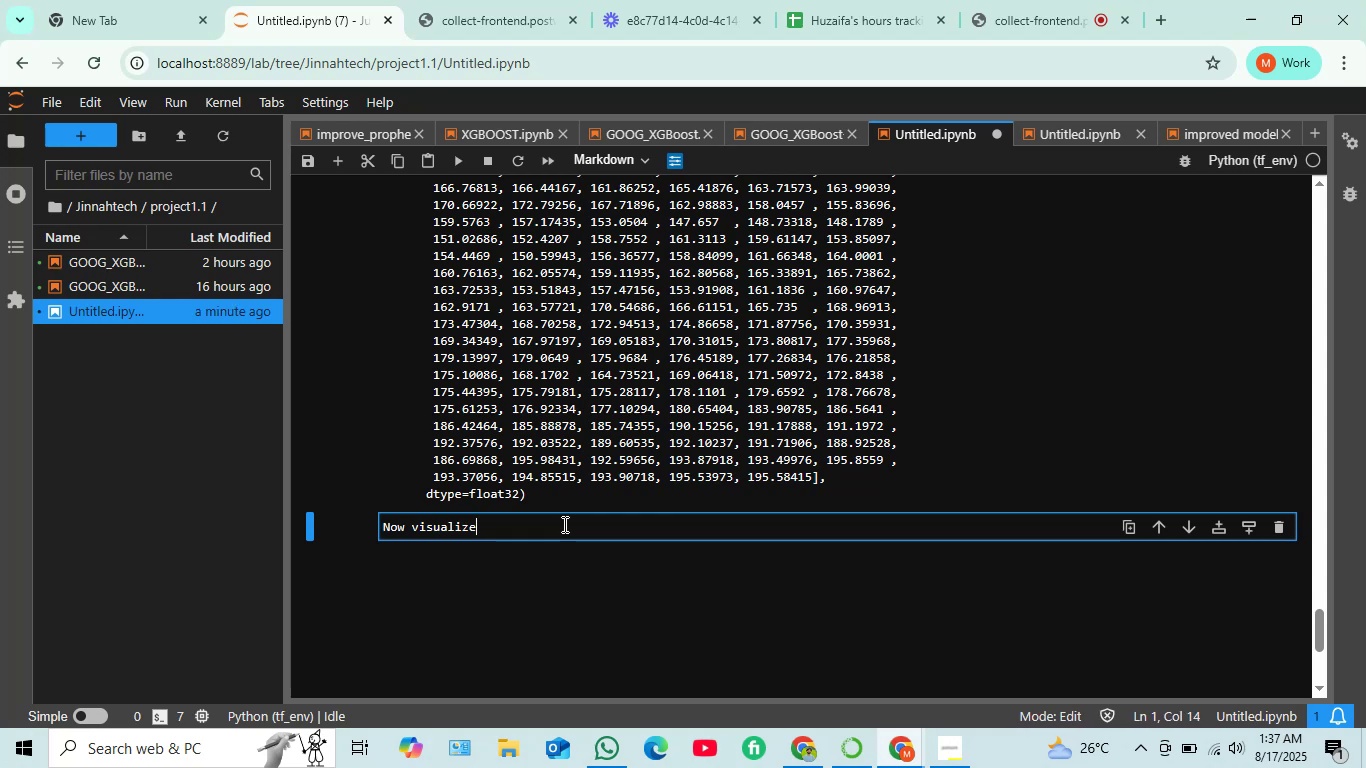 
key(Shift+Enter)
 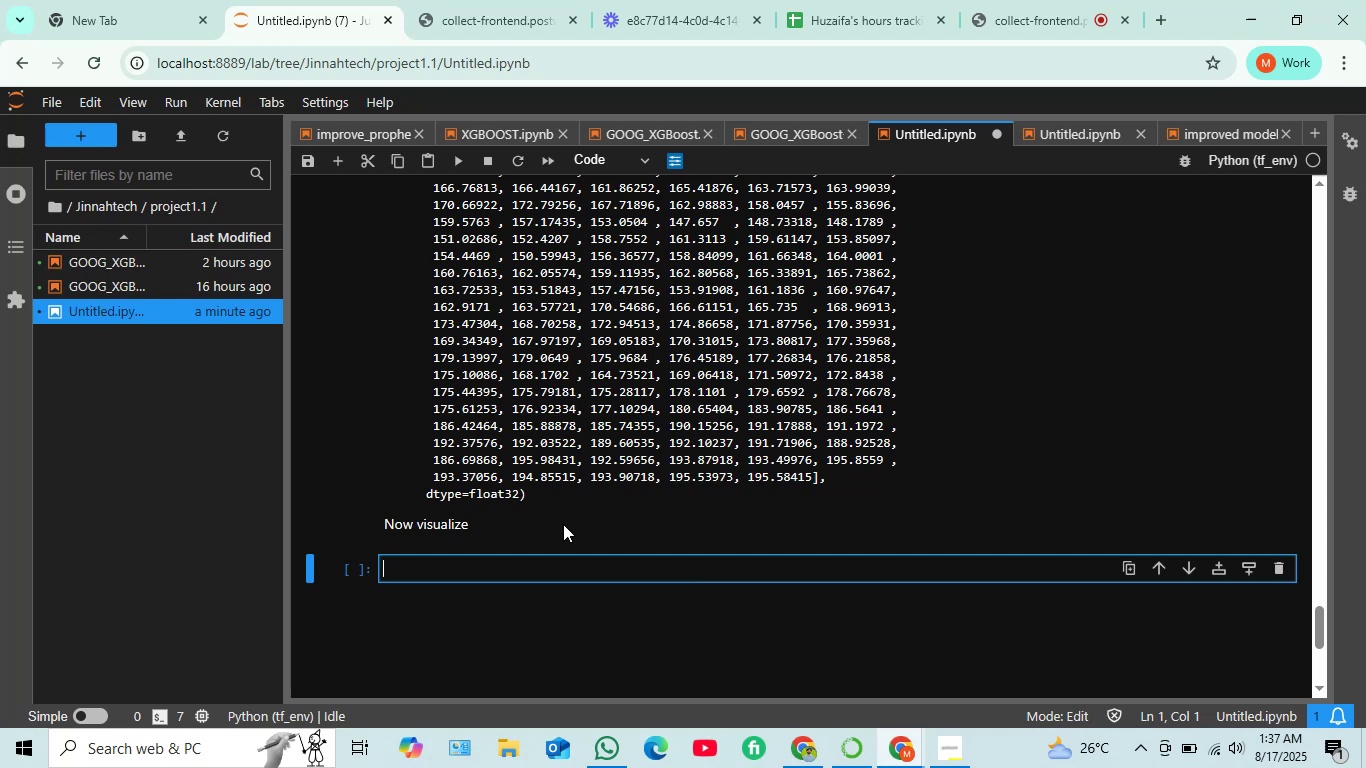 
type(plt.)
 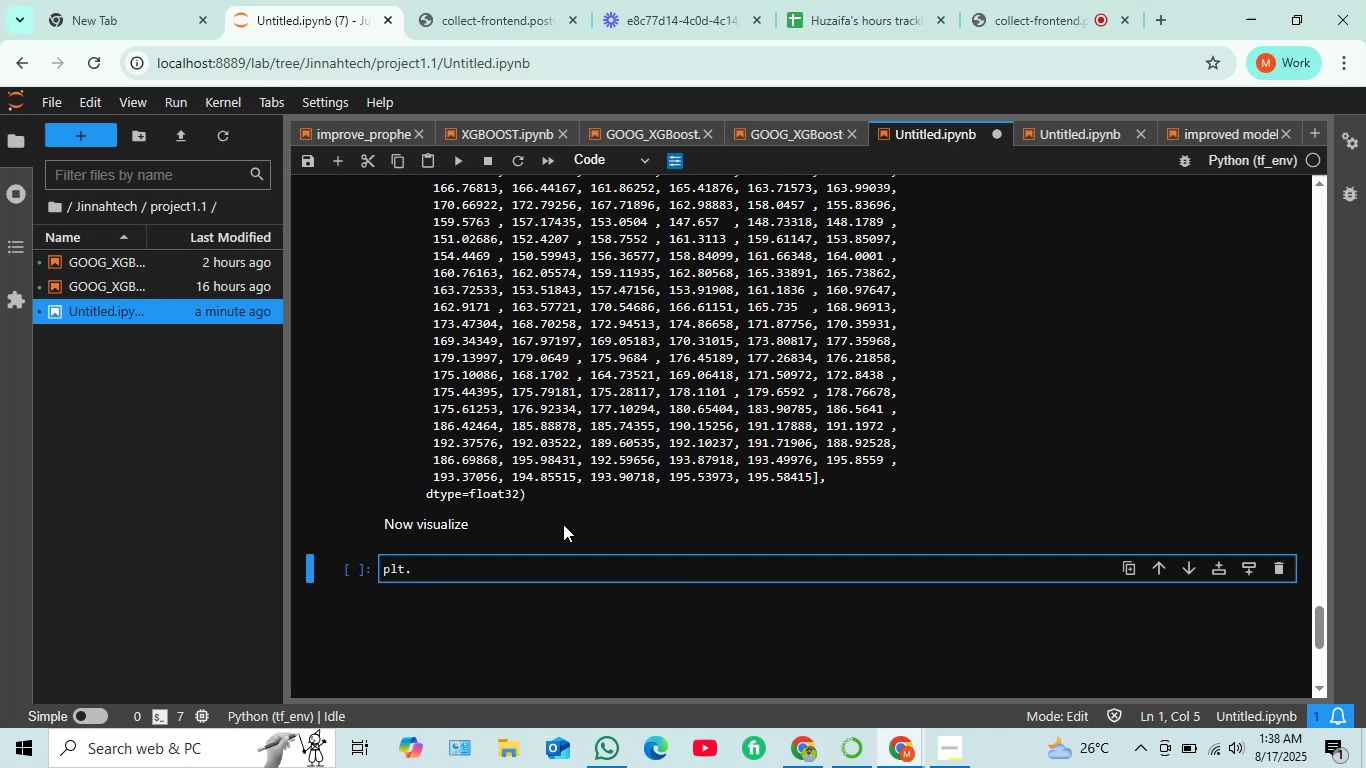 
wait(5.06)
 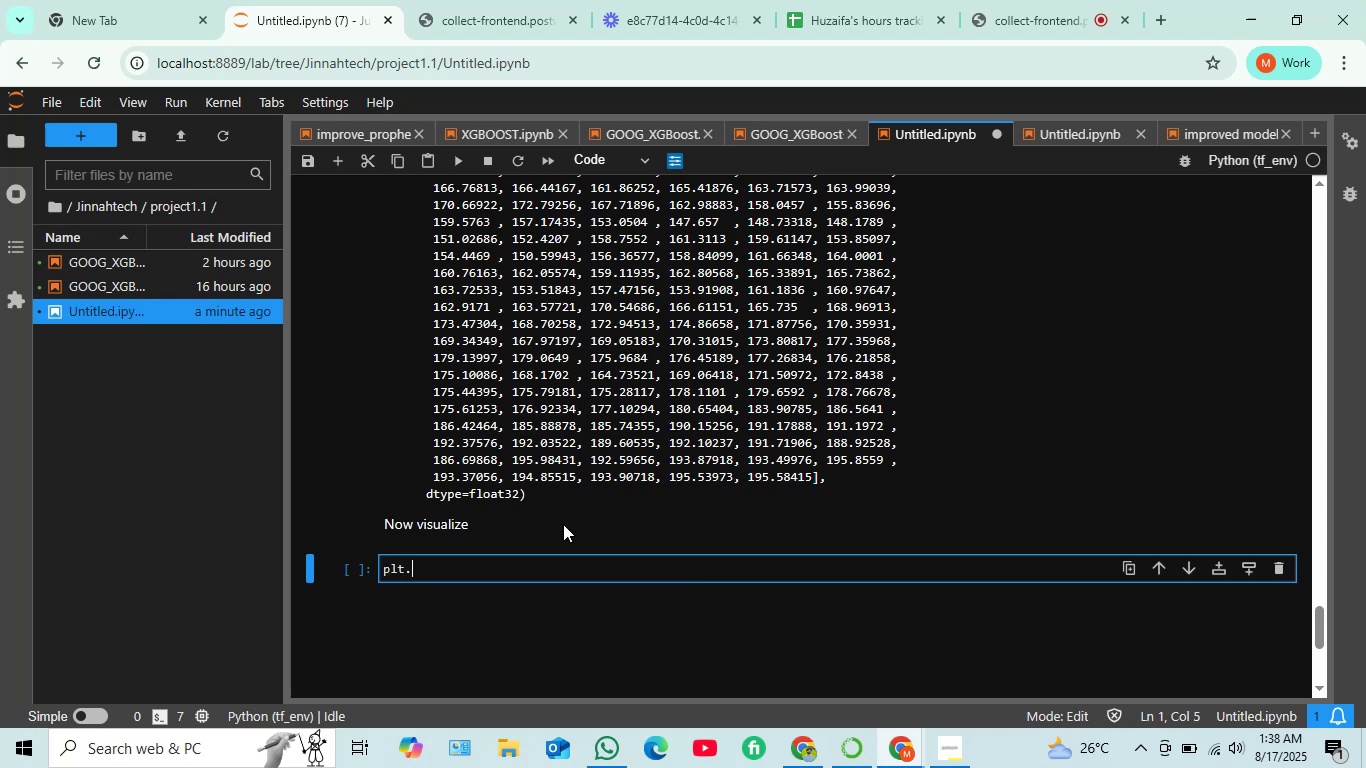 
type(figure()
 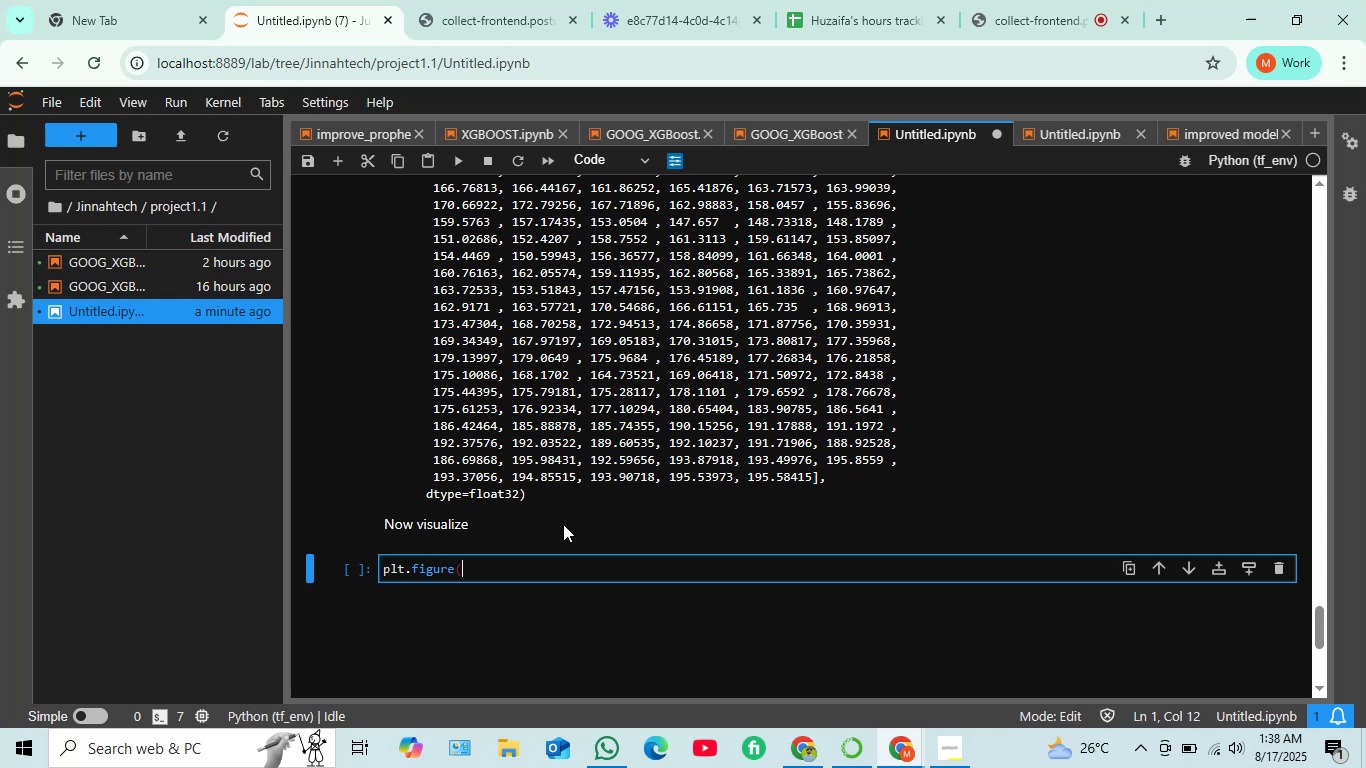 
wait(8.07)
 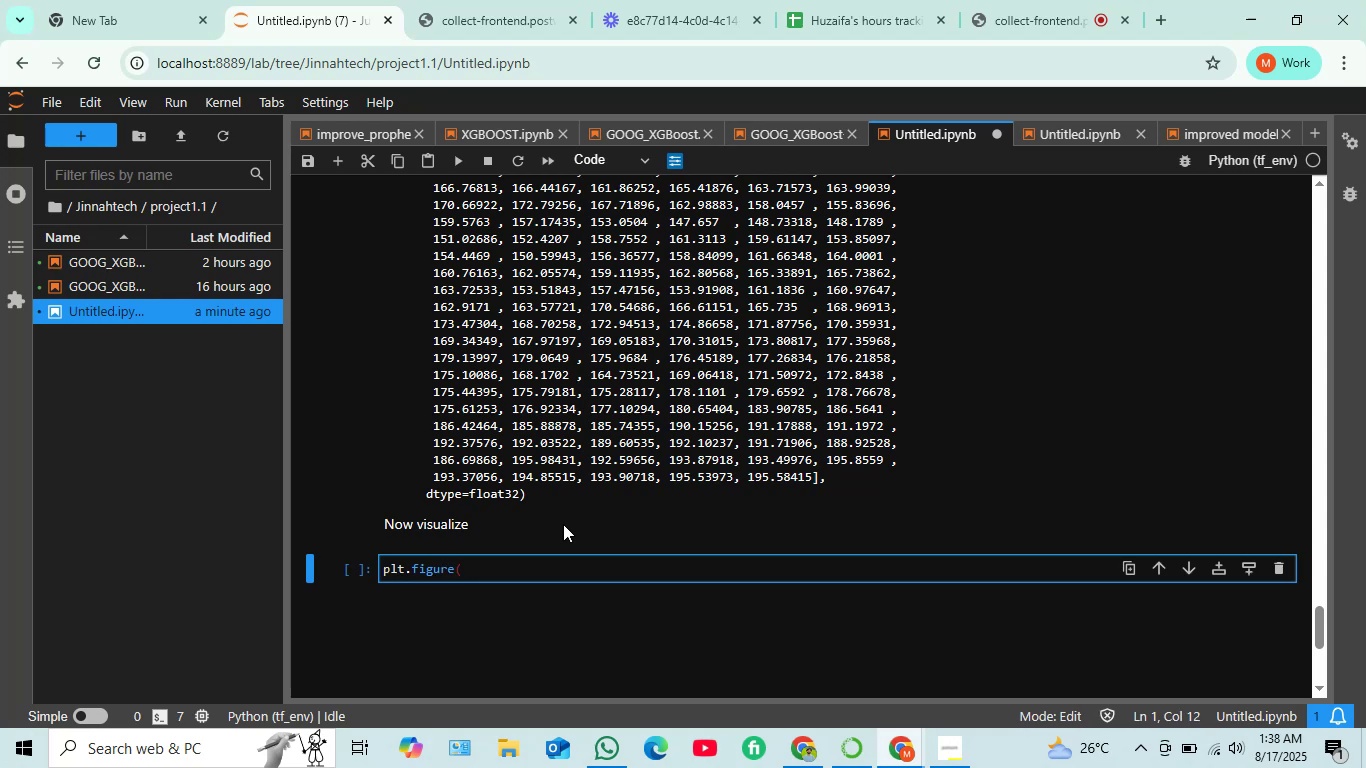 
type(figsize)
 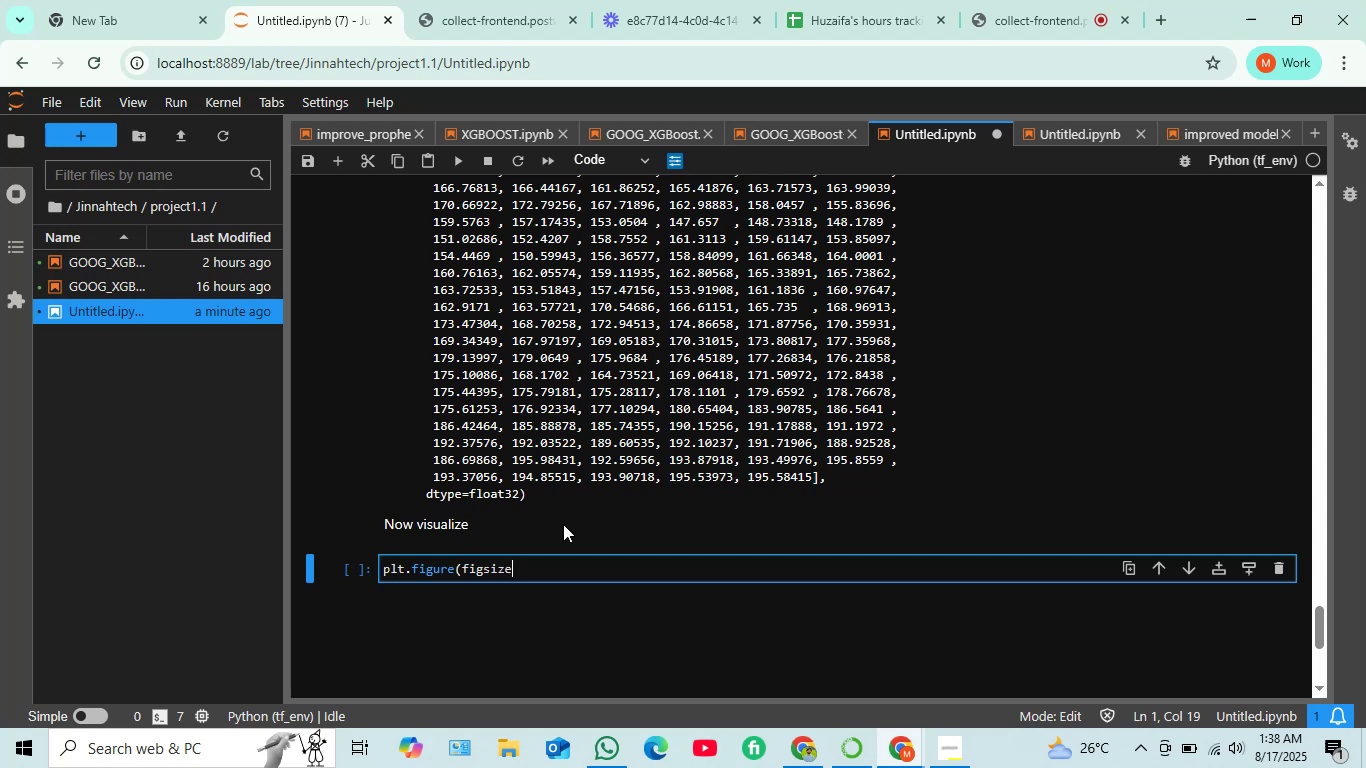 
key(Equal)
 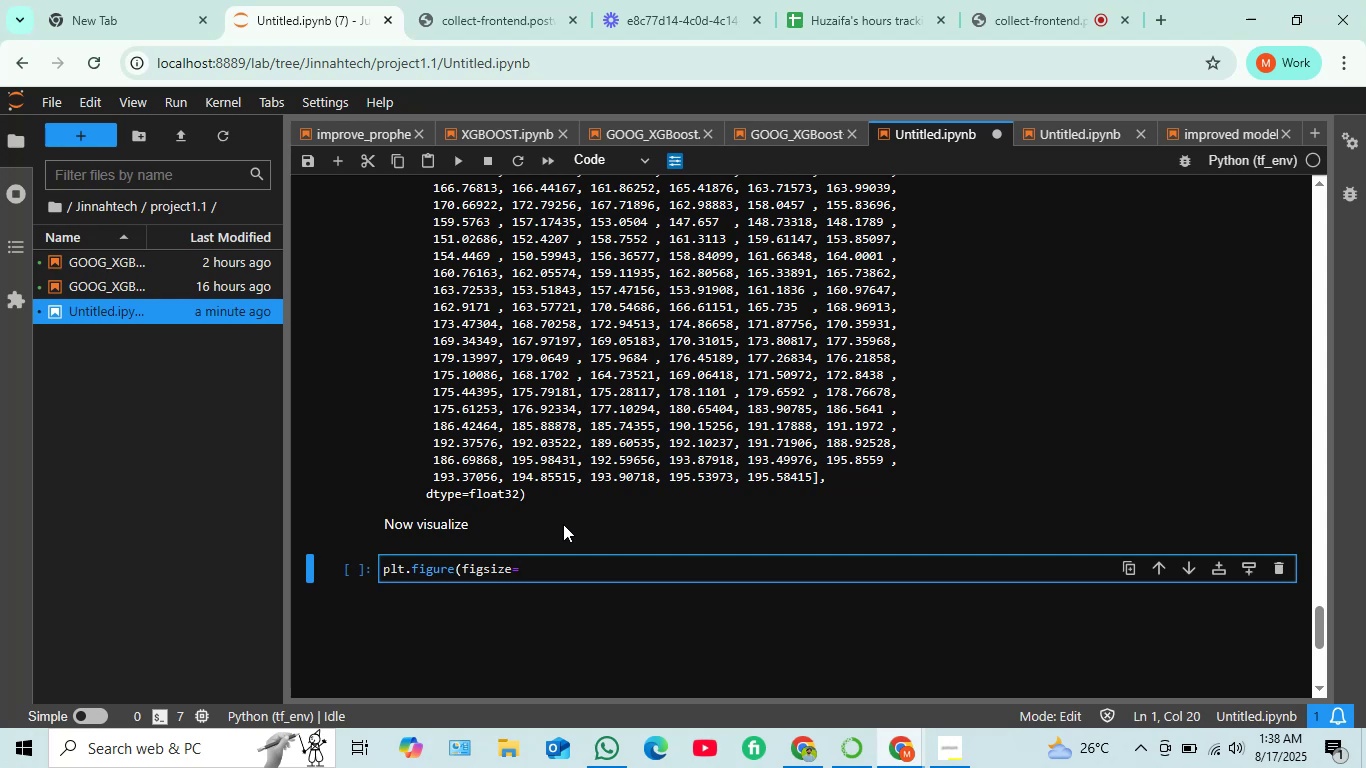 
type((14 . 5)
key(Backspace)
type(6)))
 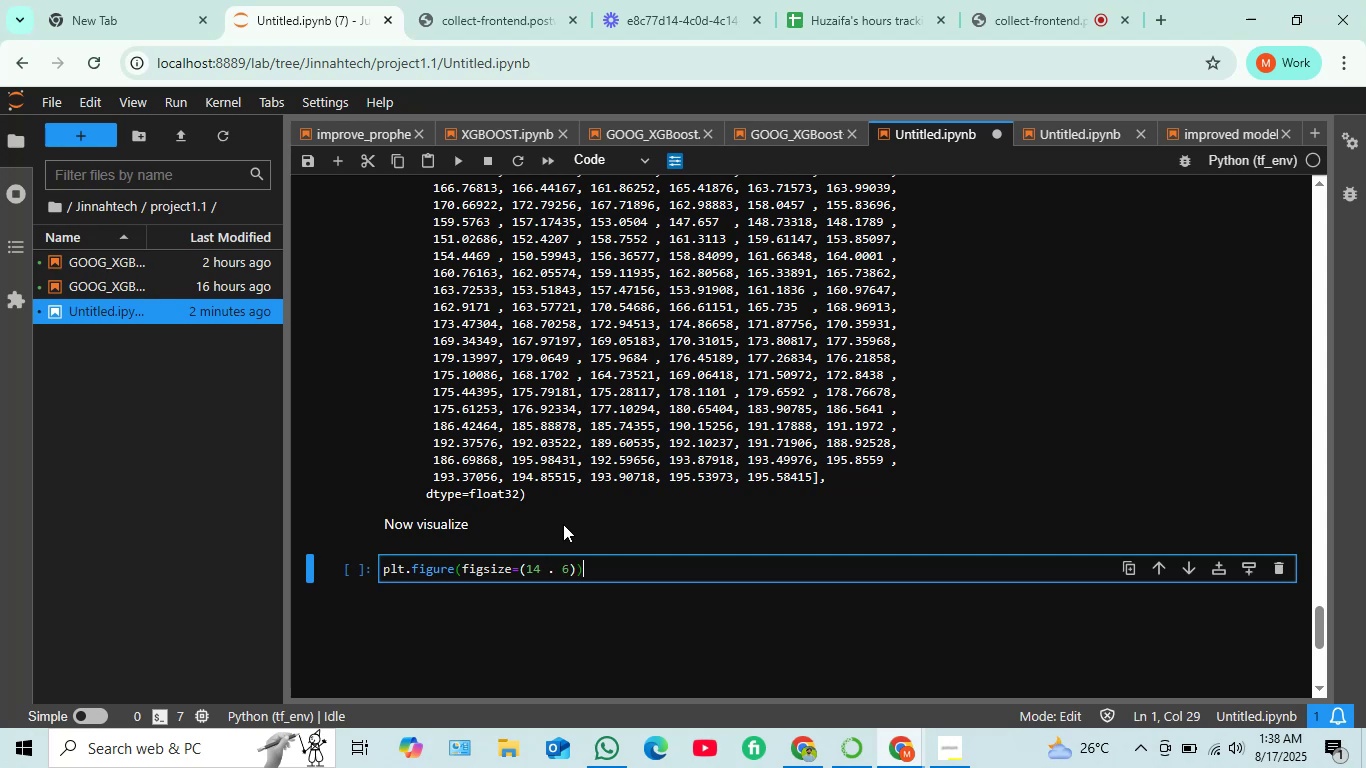 
key(Shift+Enter)
 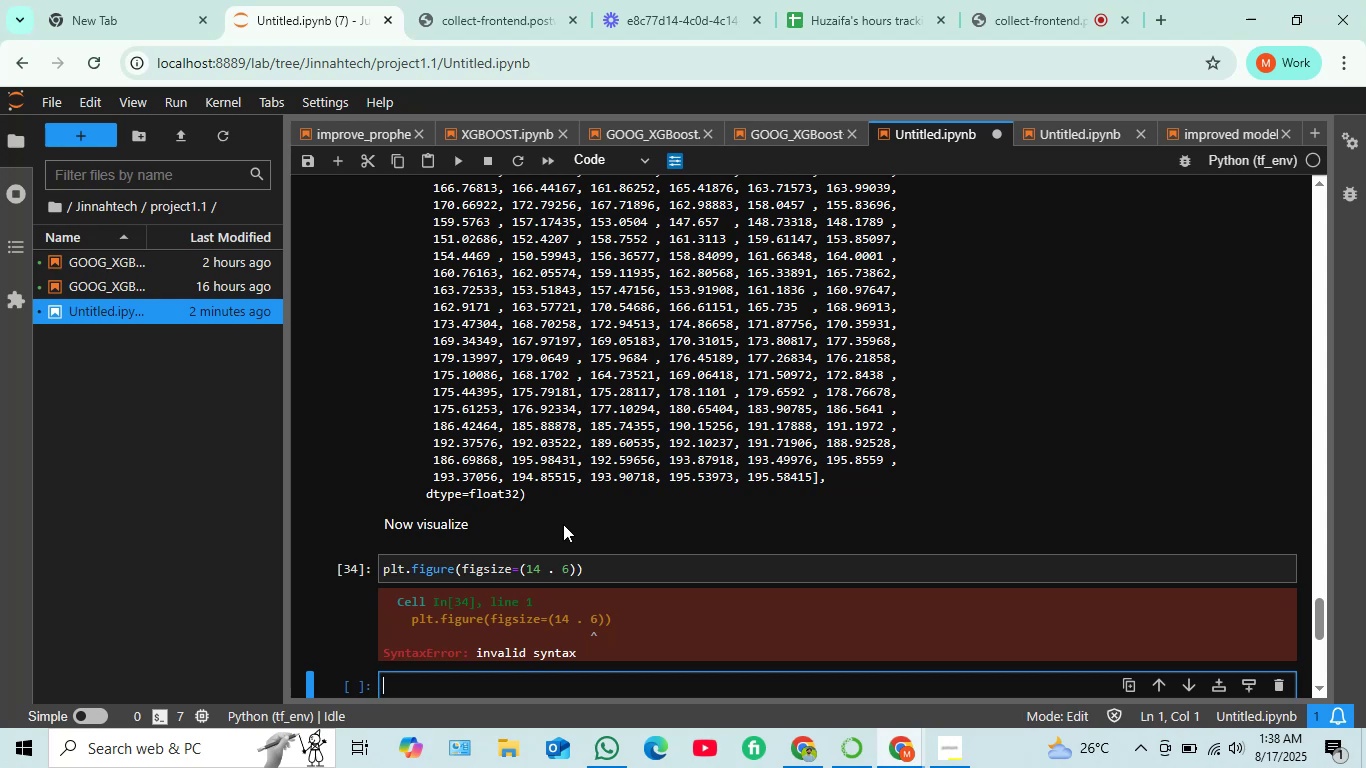 
wait(6.31)
 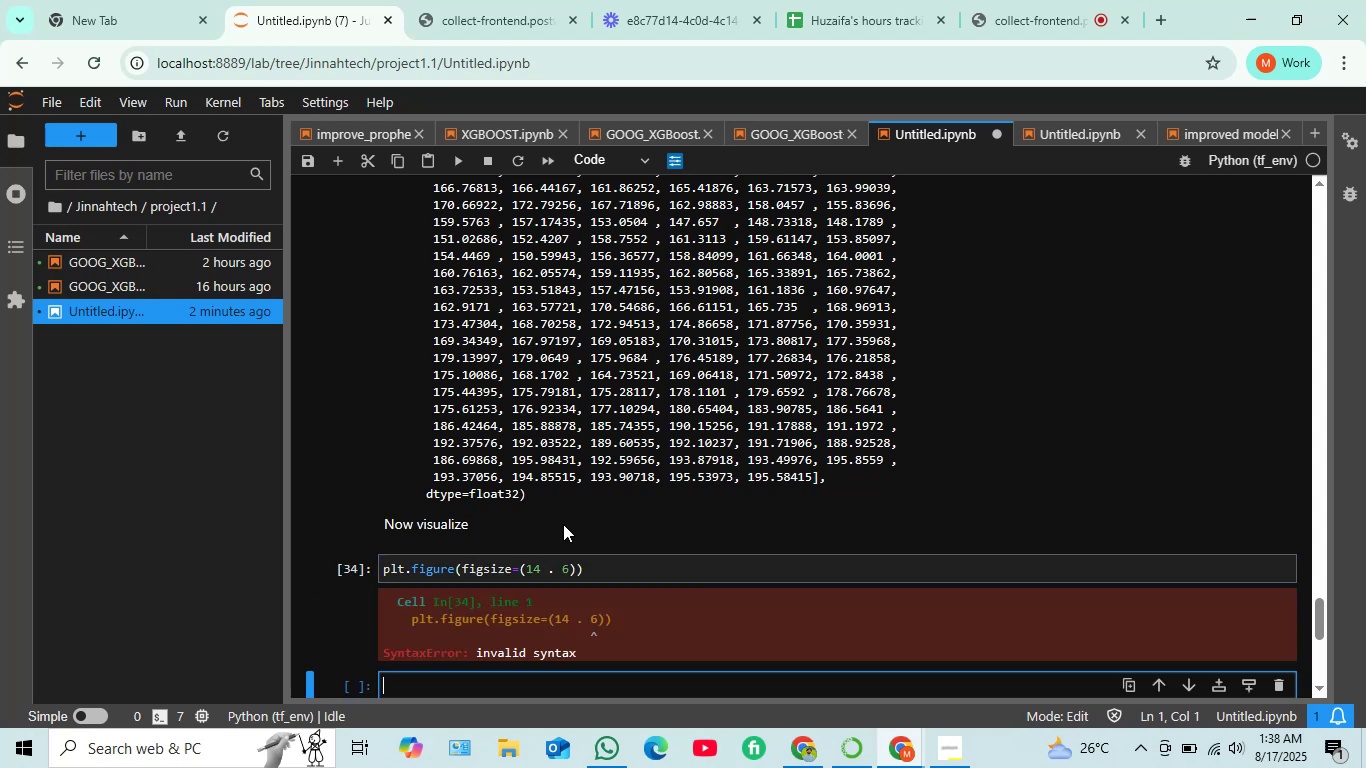 
left_click([556, 570])
 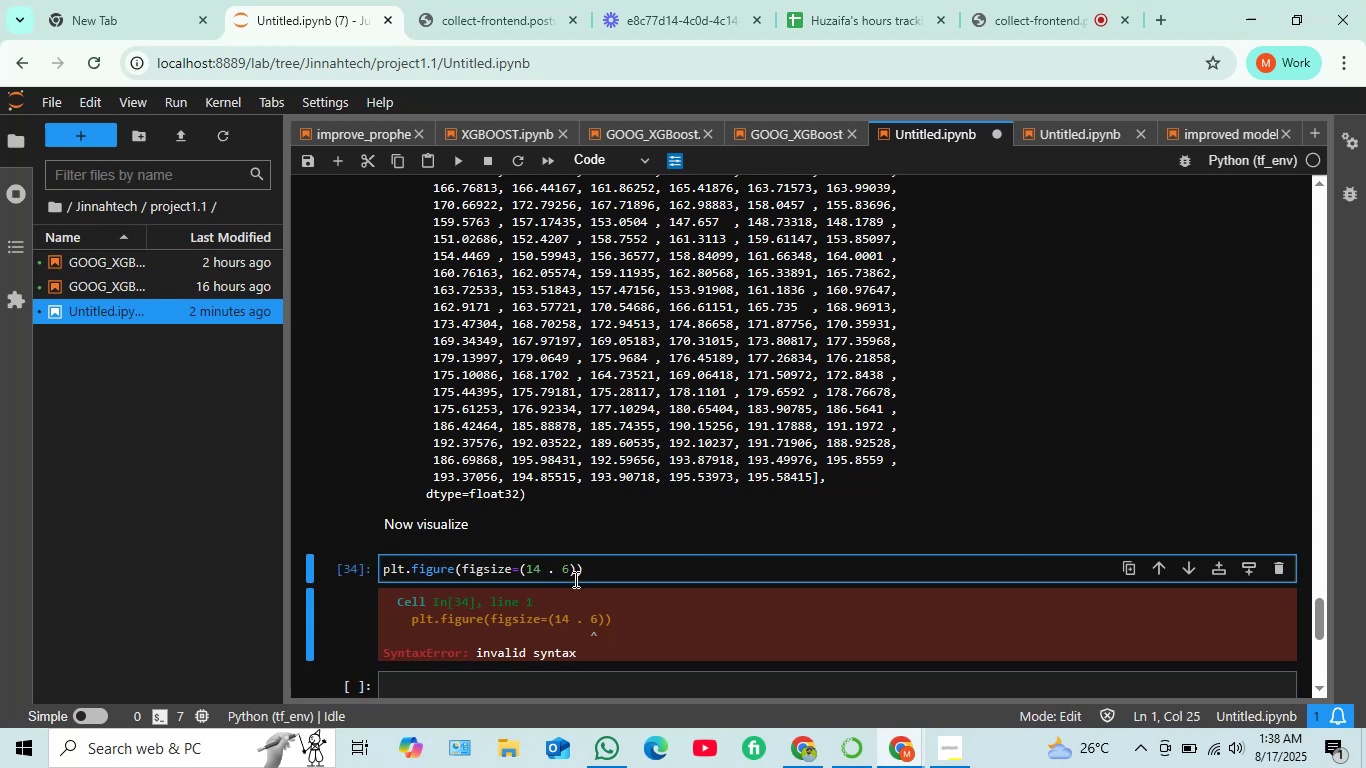 
key(Backspace)
 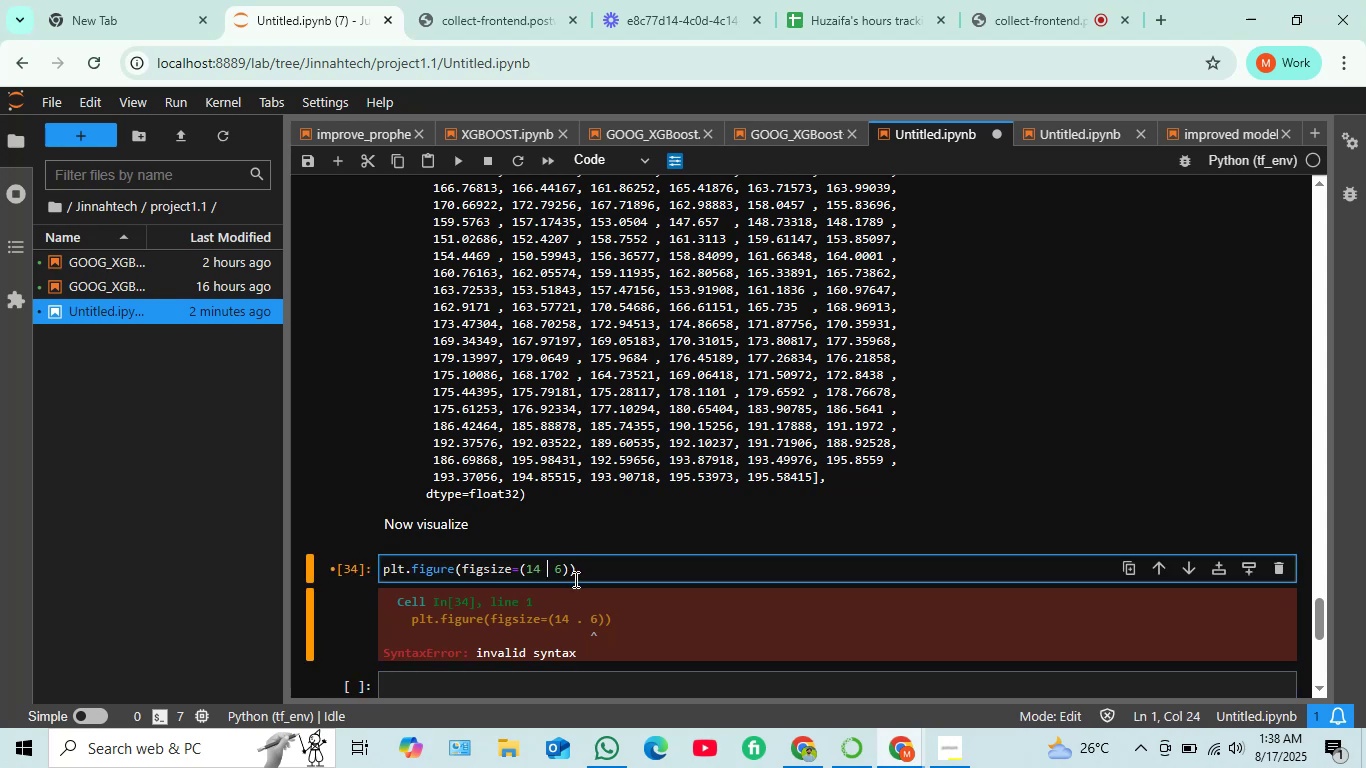 
key(Comma)
 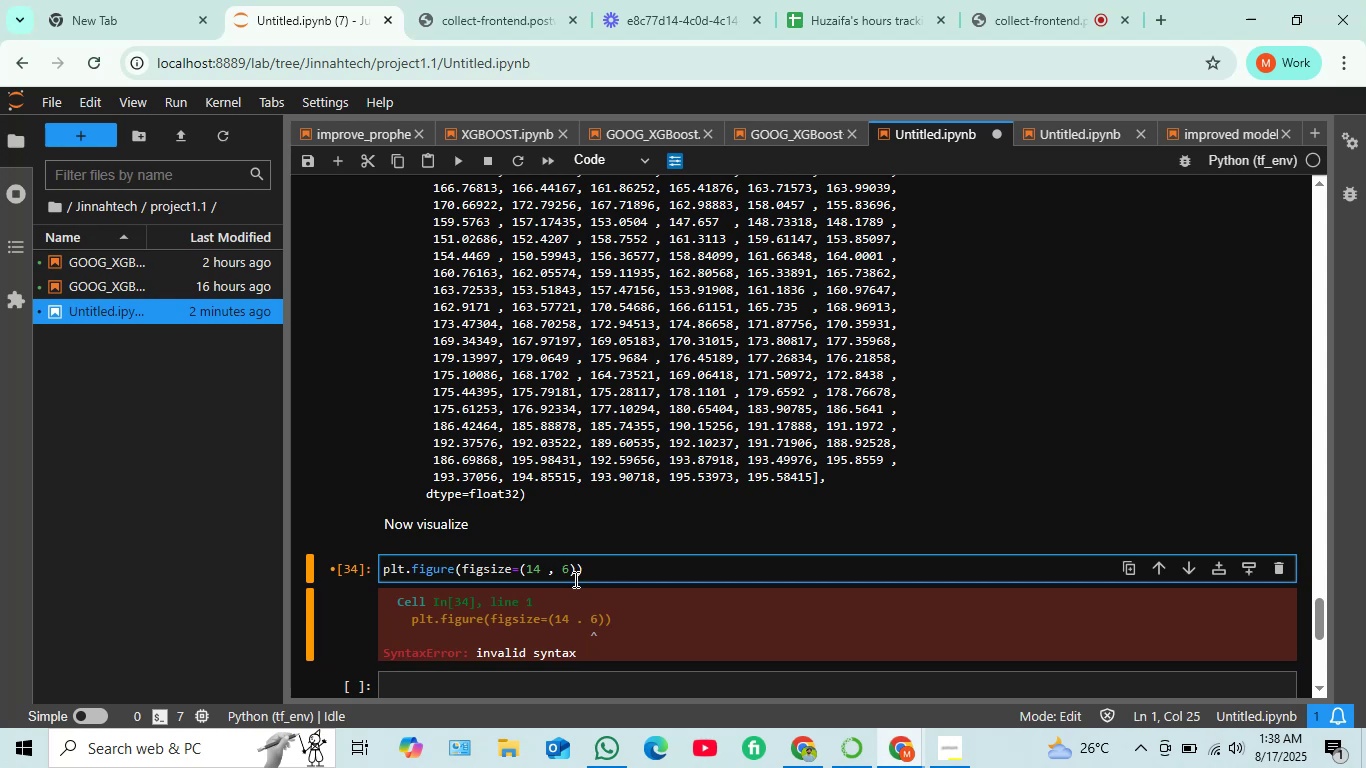 
key(Shift+Enter)
 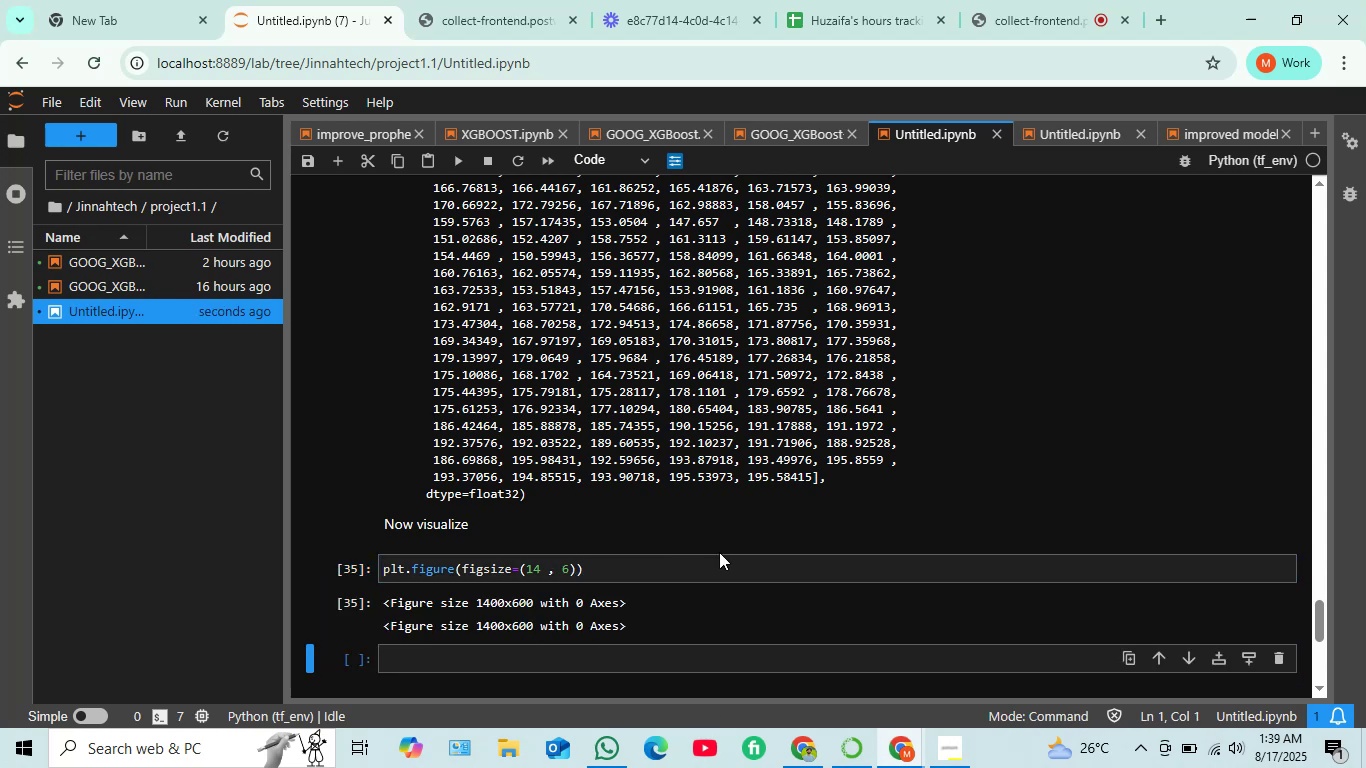 
left_click([603, 568])
 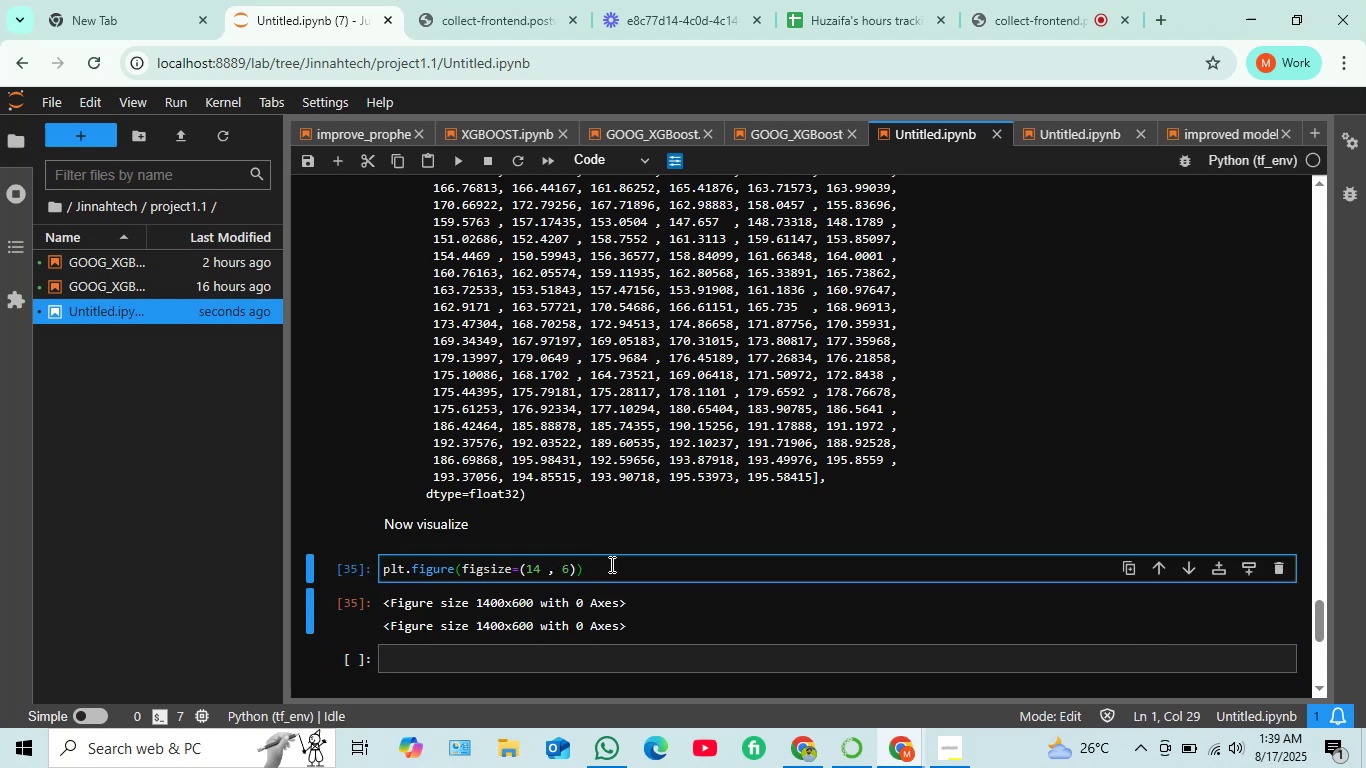 
key(Enter)
 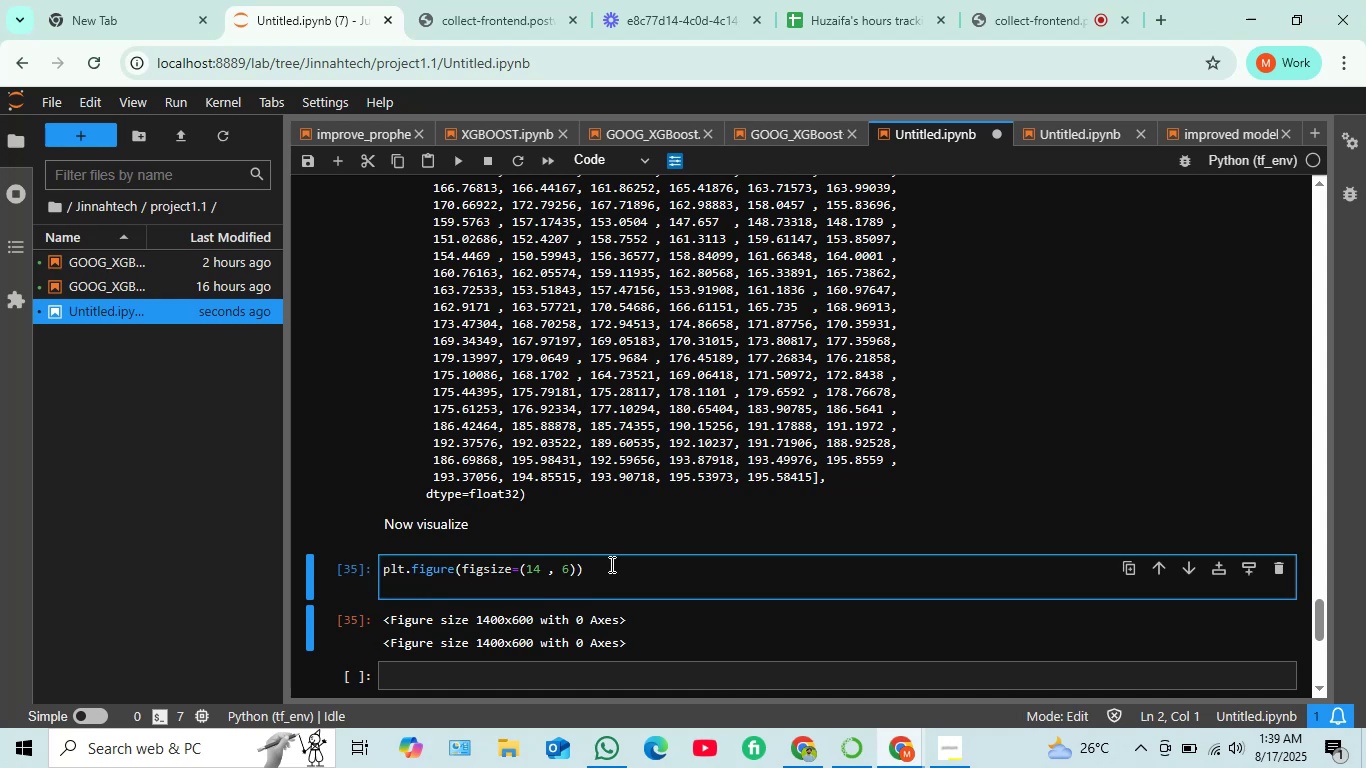 
wait(7.08)
 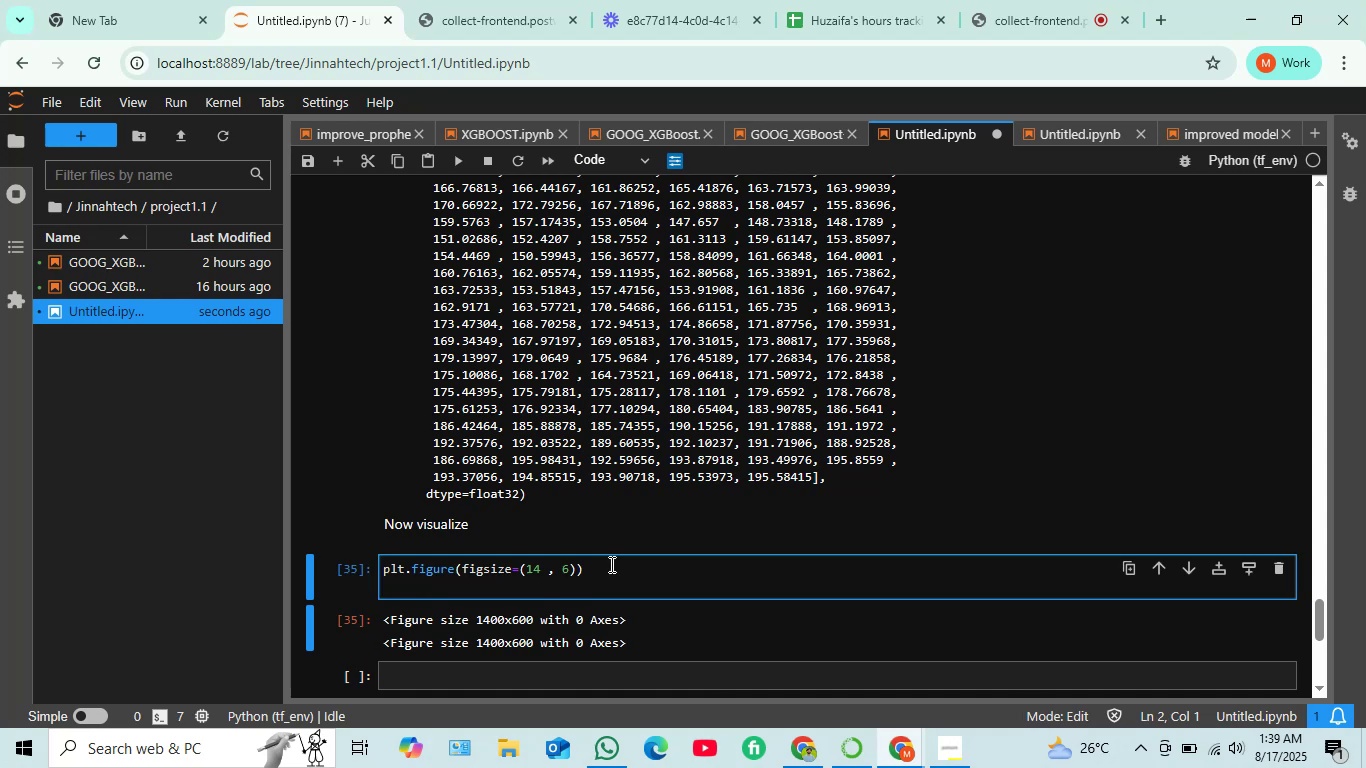 
type(plt.plot)
 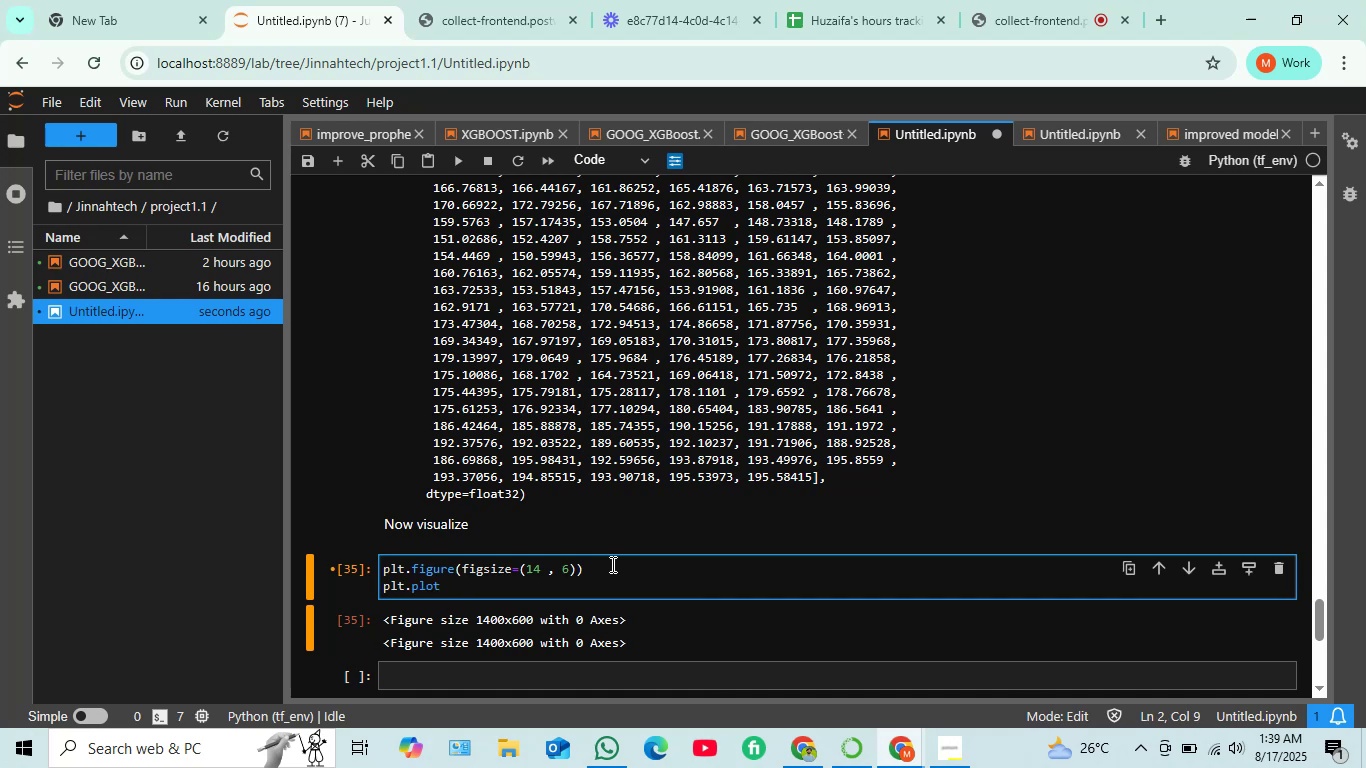 
wait(8.59)
 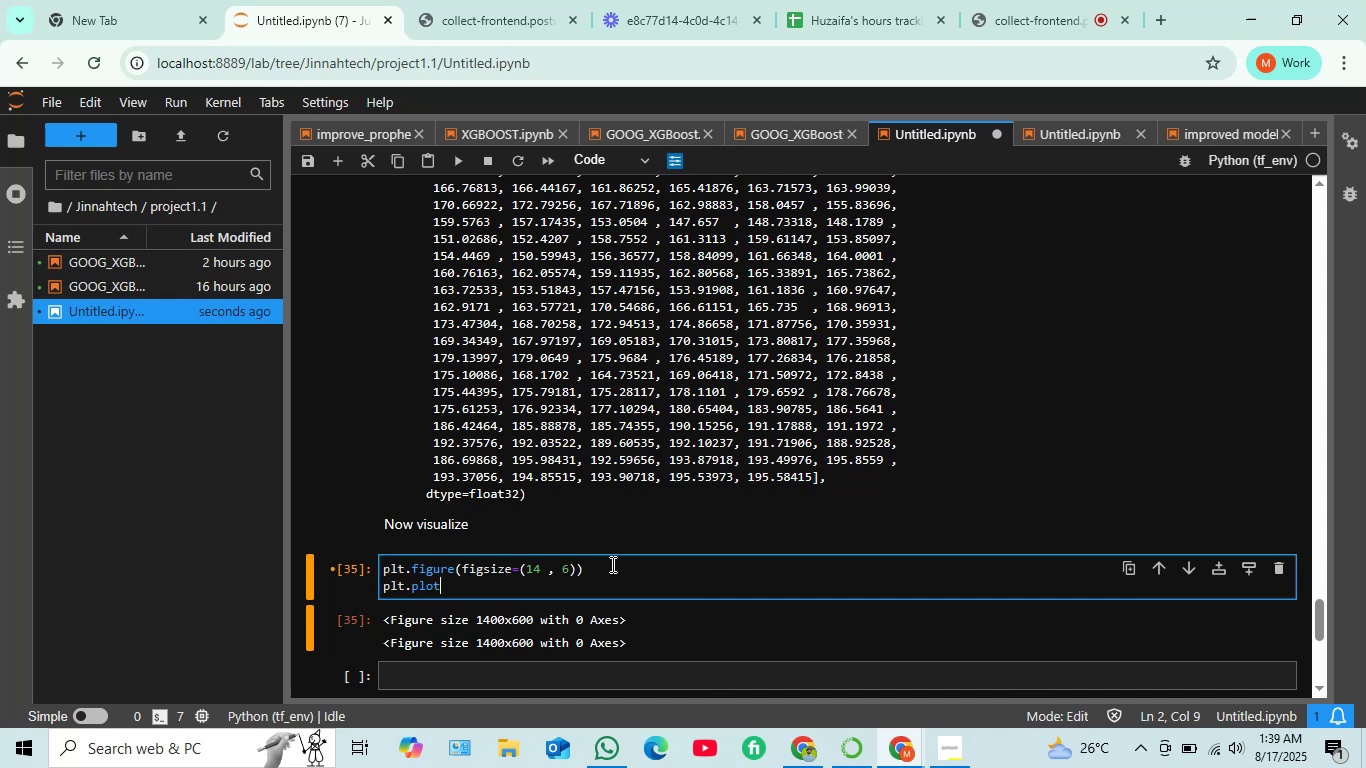 
type(("Data)
 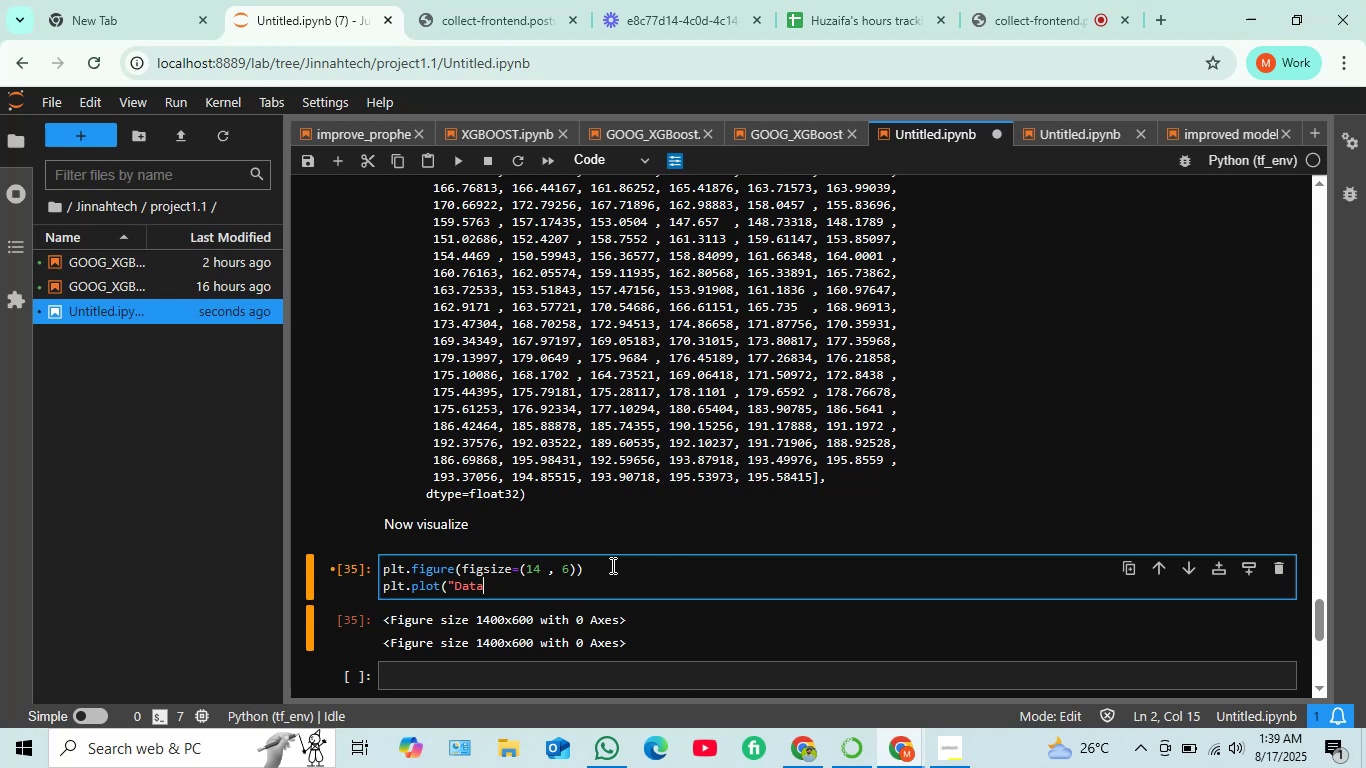 
wait(7.77)
 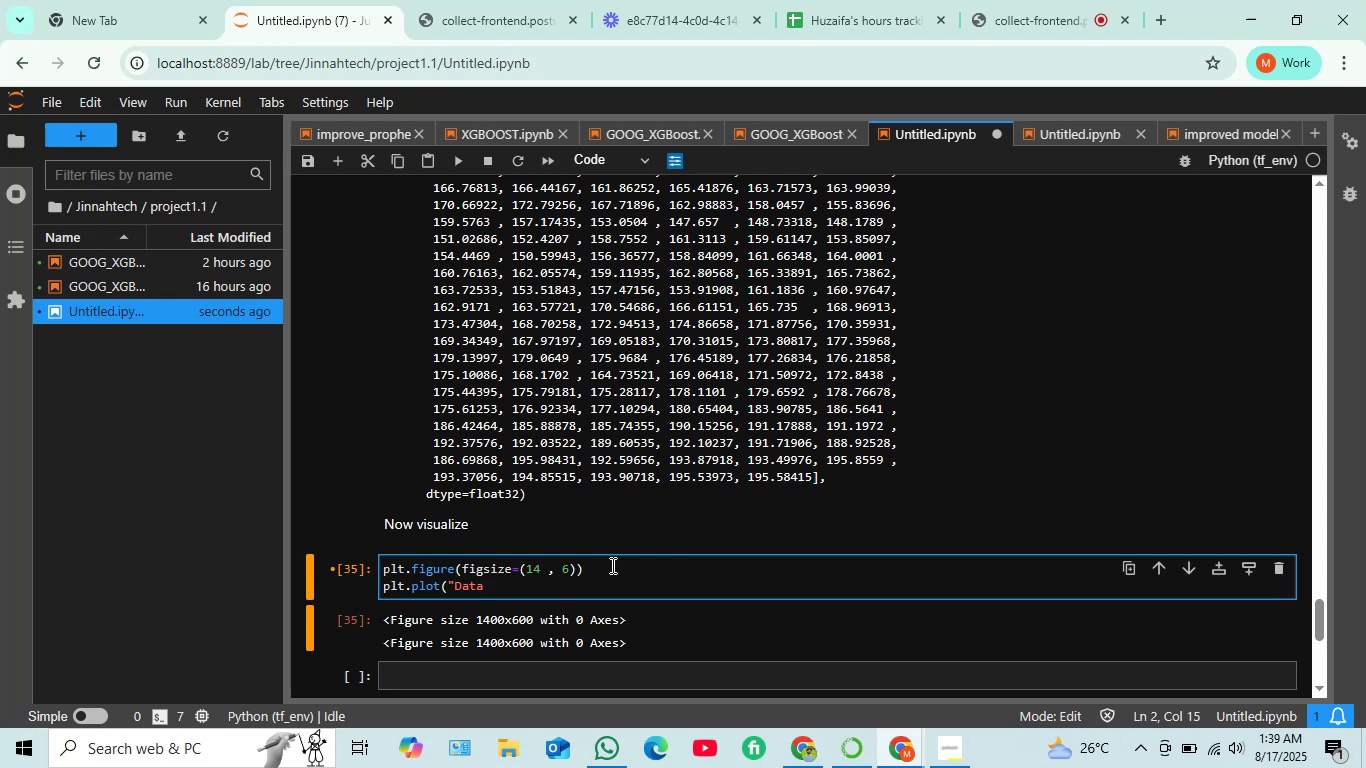 
hold_key(key=ShiftRight, duration=0.34)
 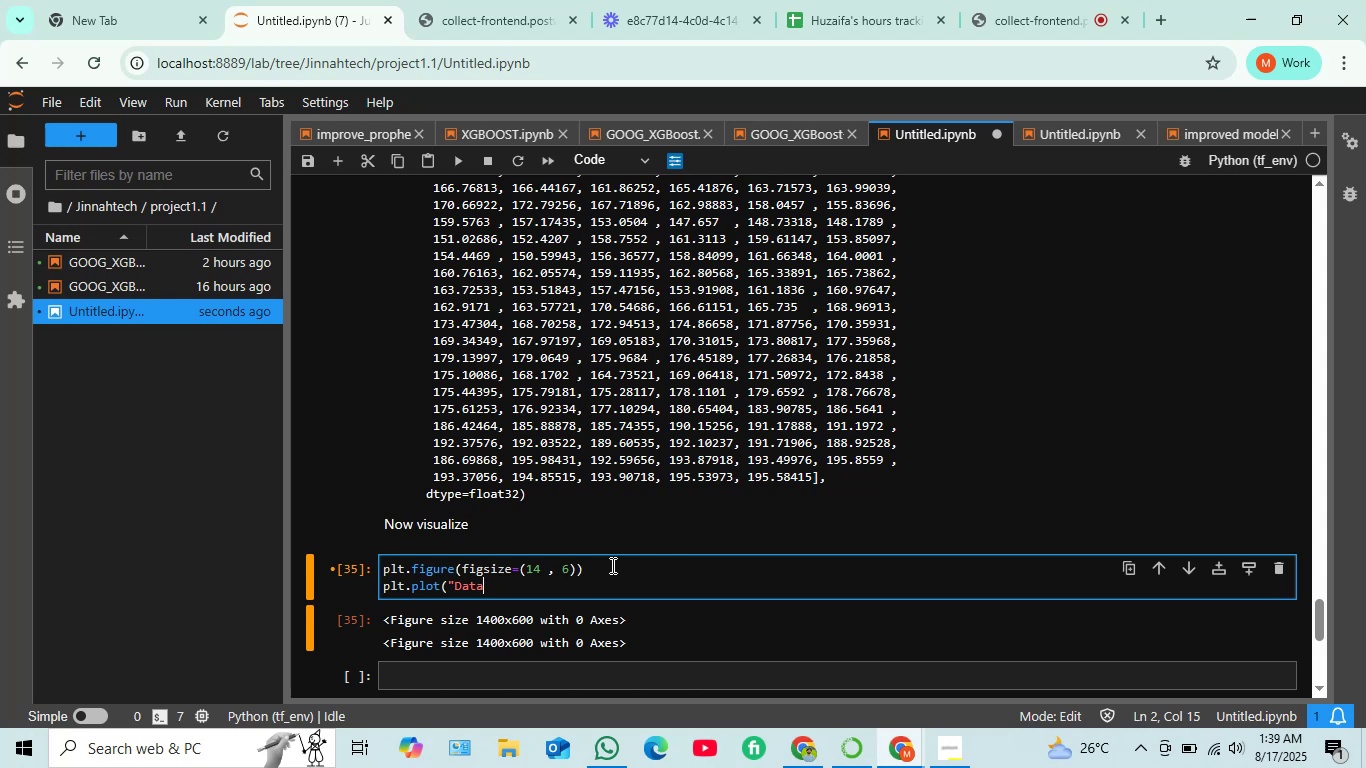 
key(Shift+Quote)
 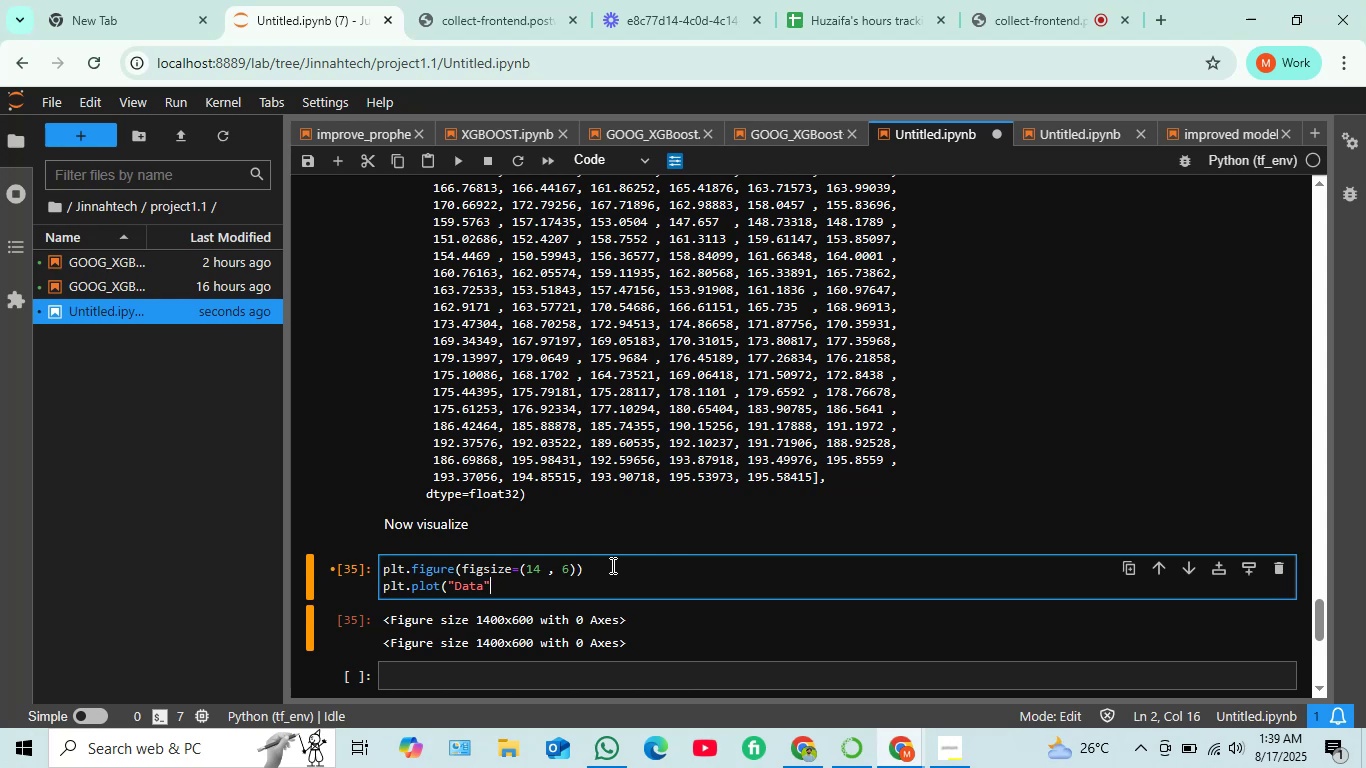 
hold_key(key=ShiftRight, duration=1.52)
 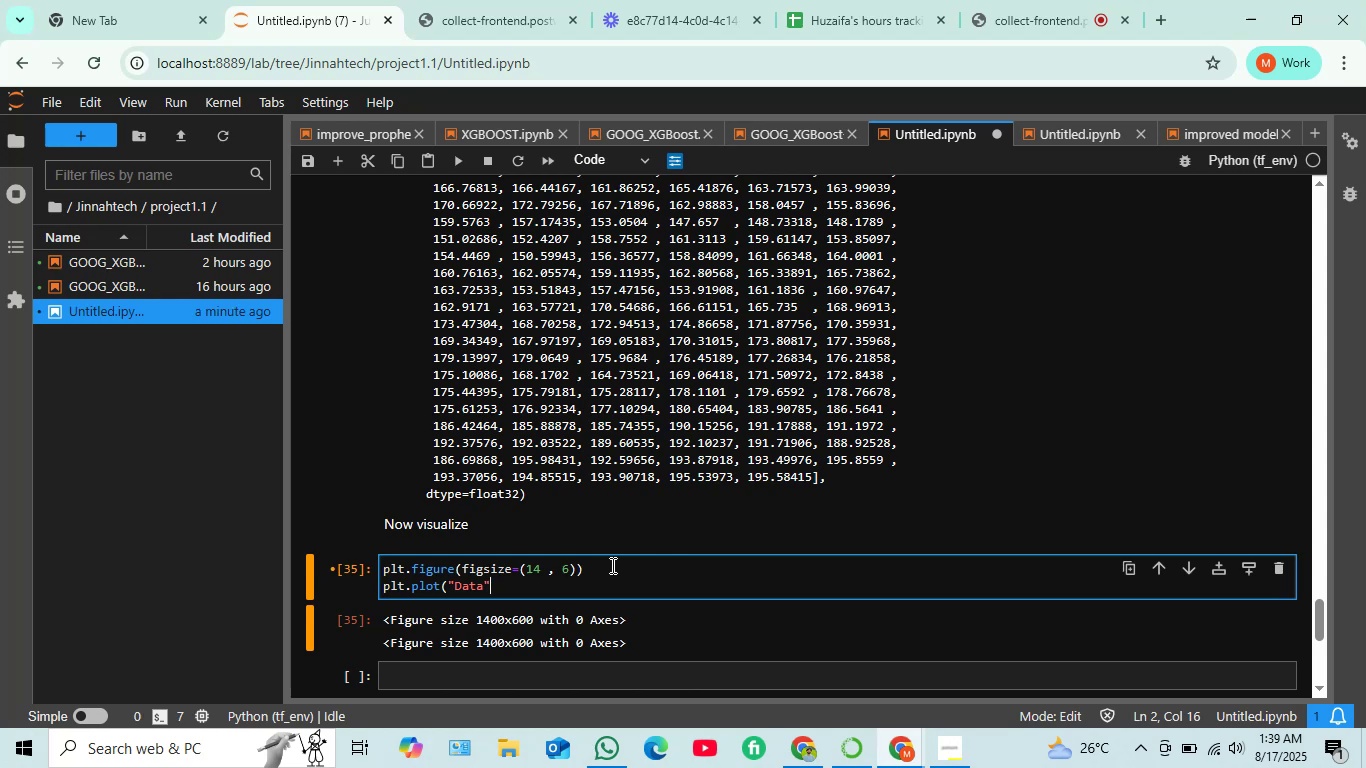 
hold_key(key=ShiftRight, duration=0.49)
 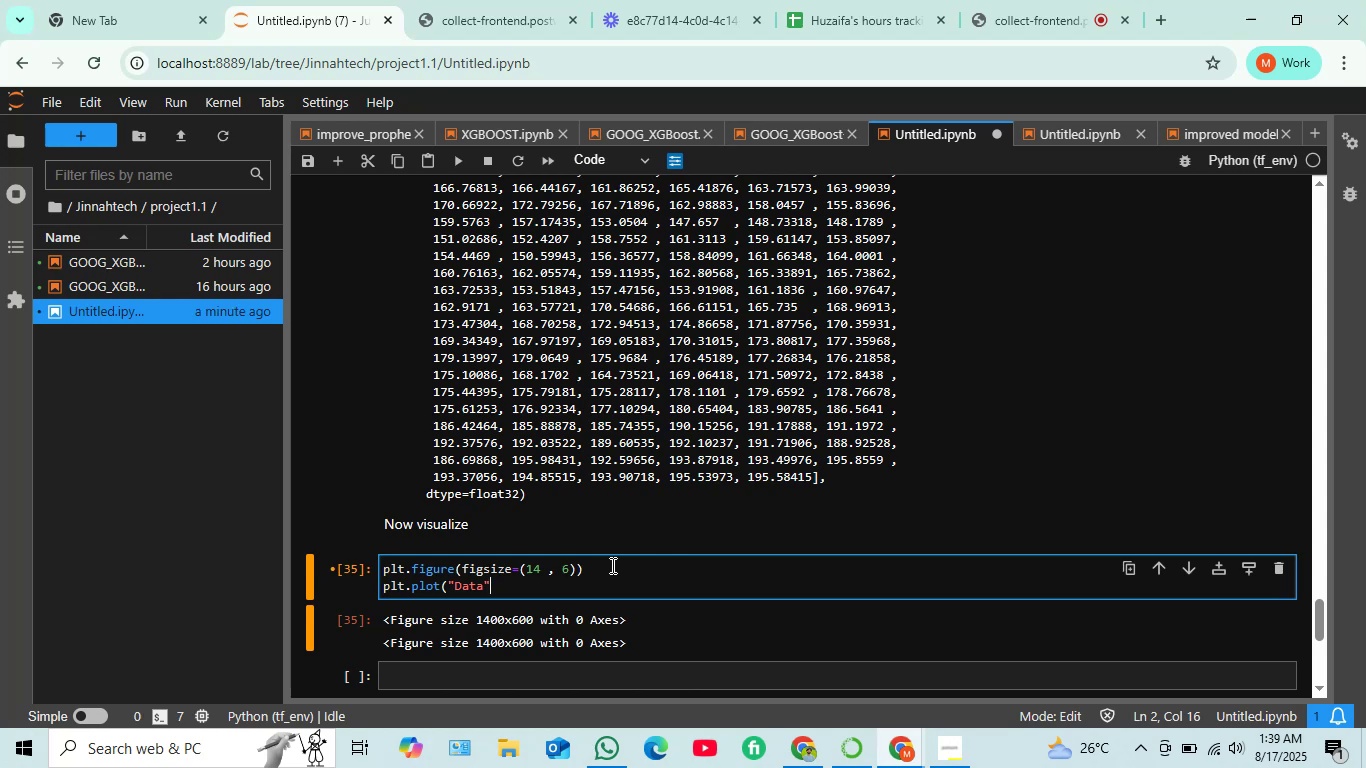 
key(Backspace)
 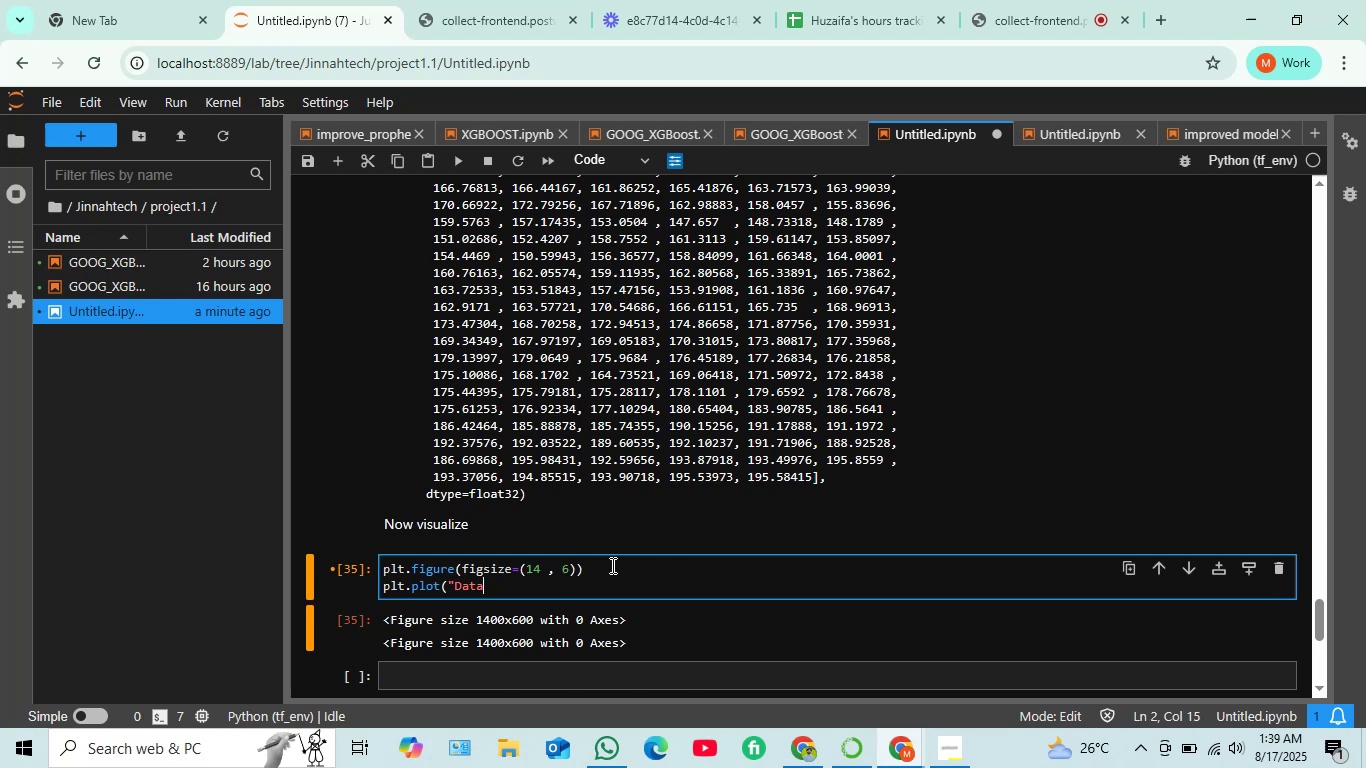 
hold_key(key=ArrowLeft, duration=0.52)
 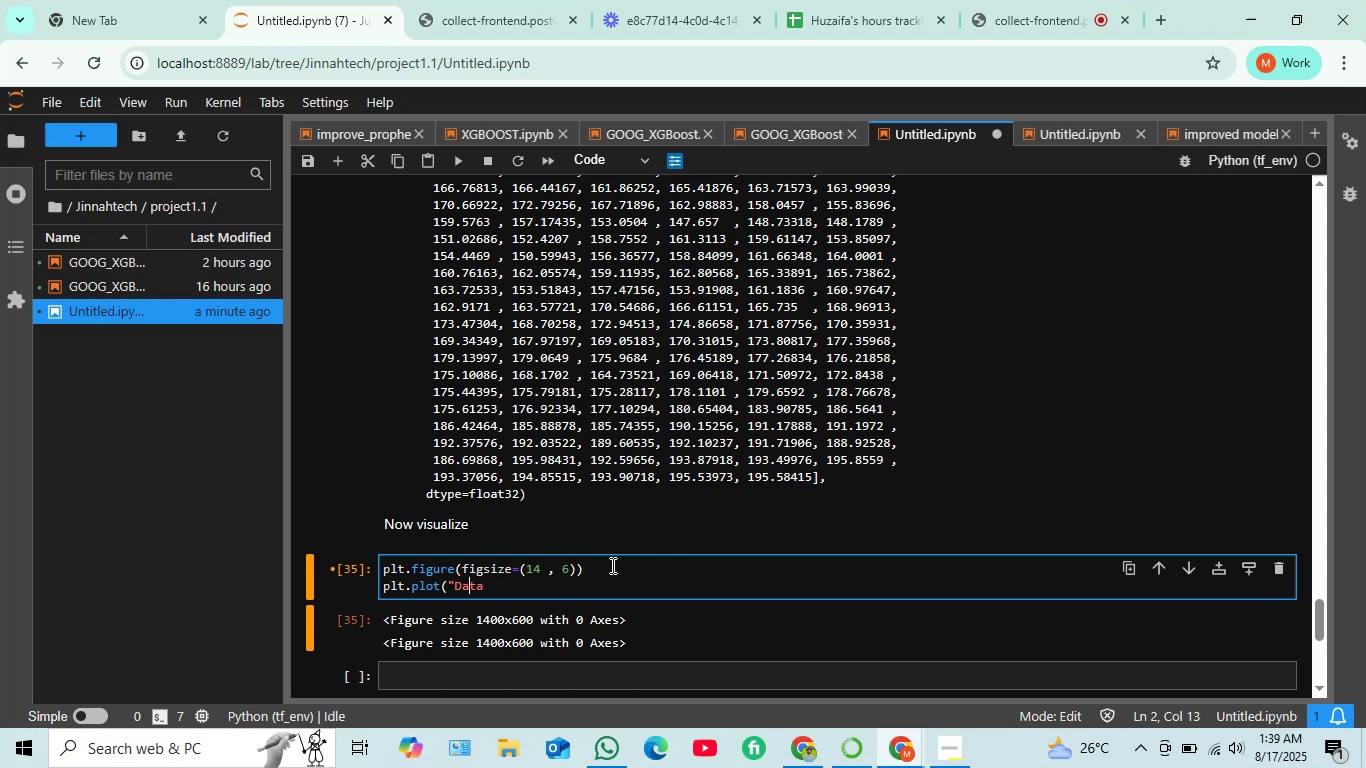 
key(ArrowLeft)
 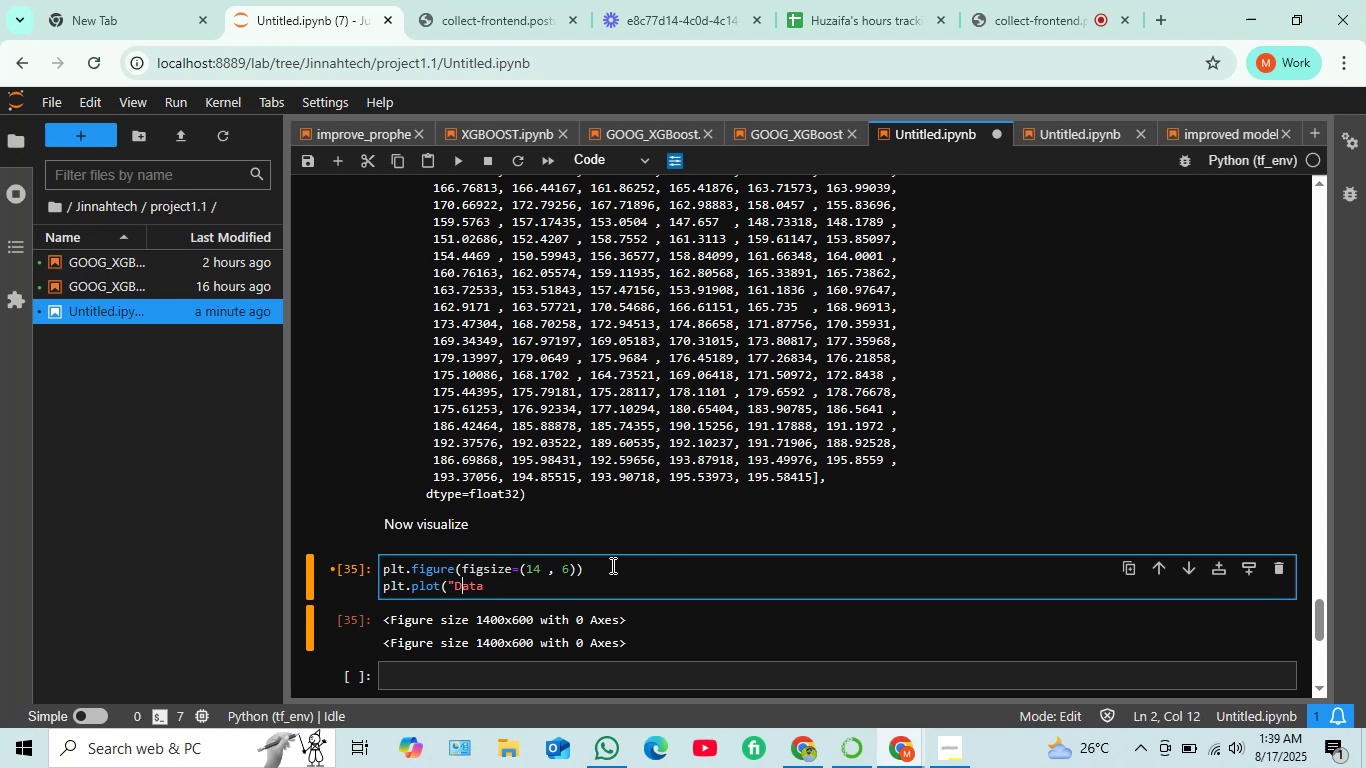 
key(ArrowLeft)
 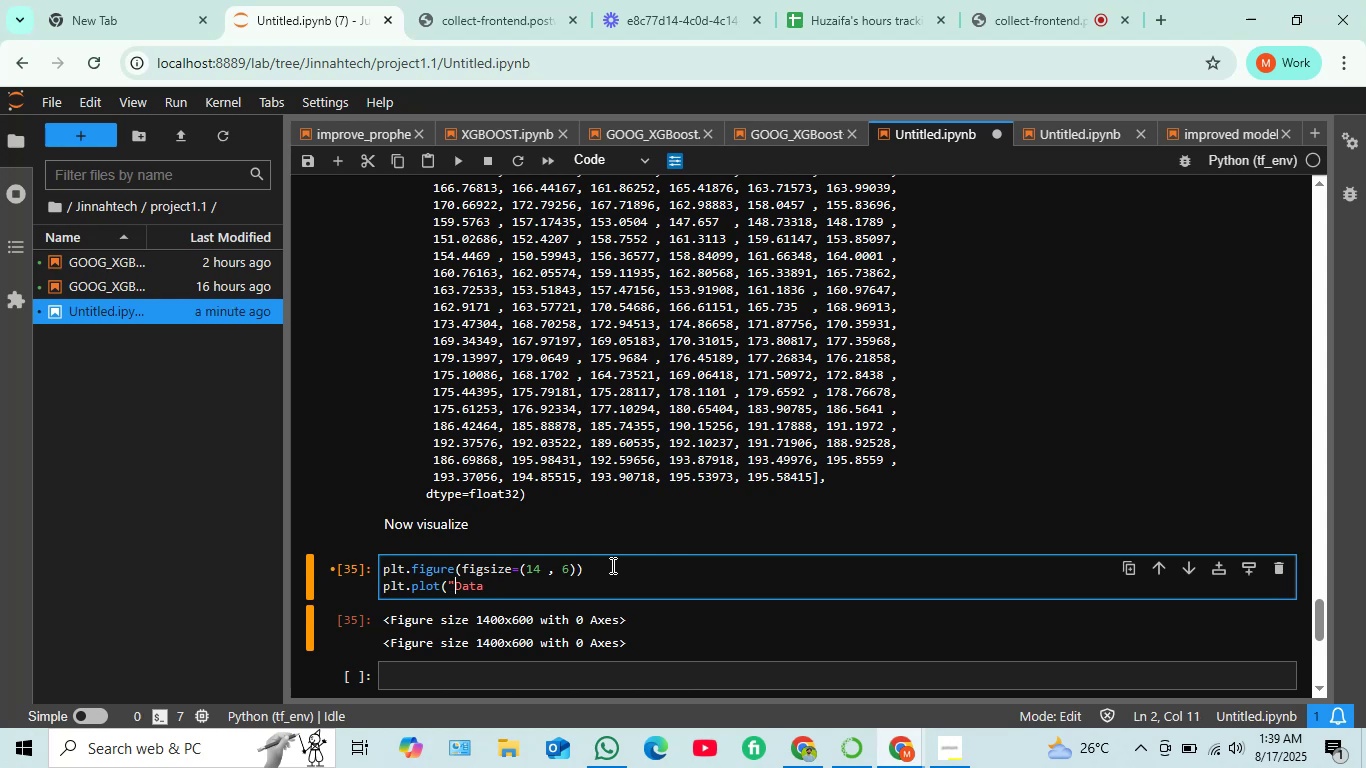 
key(Backspace)
 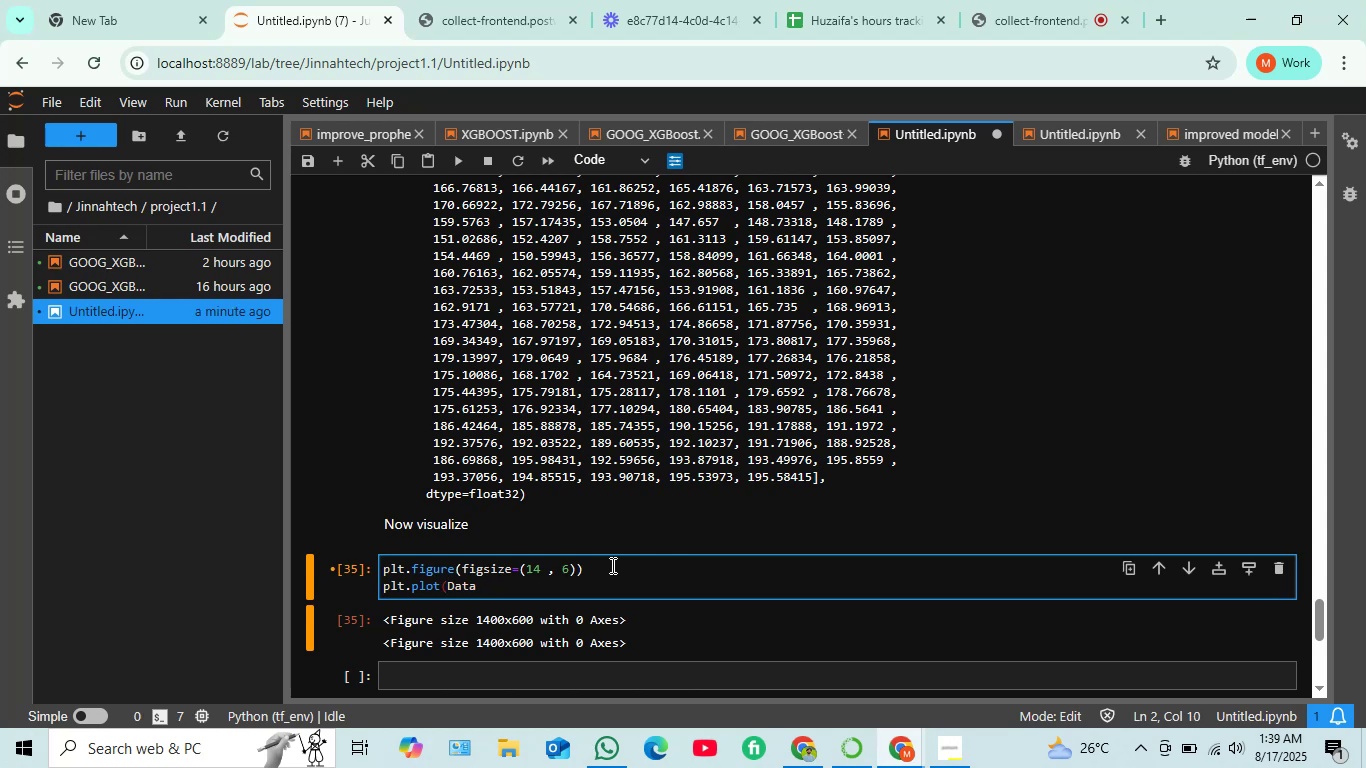 
key(ArrowRight)
 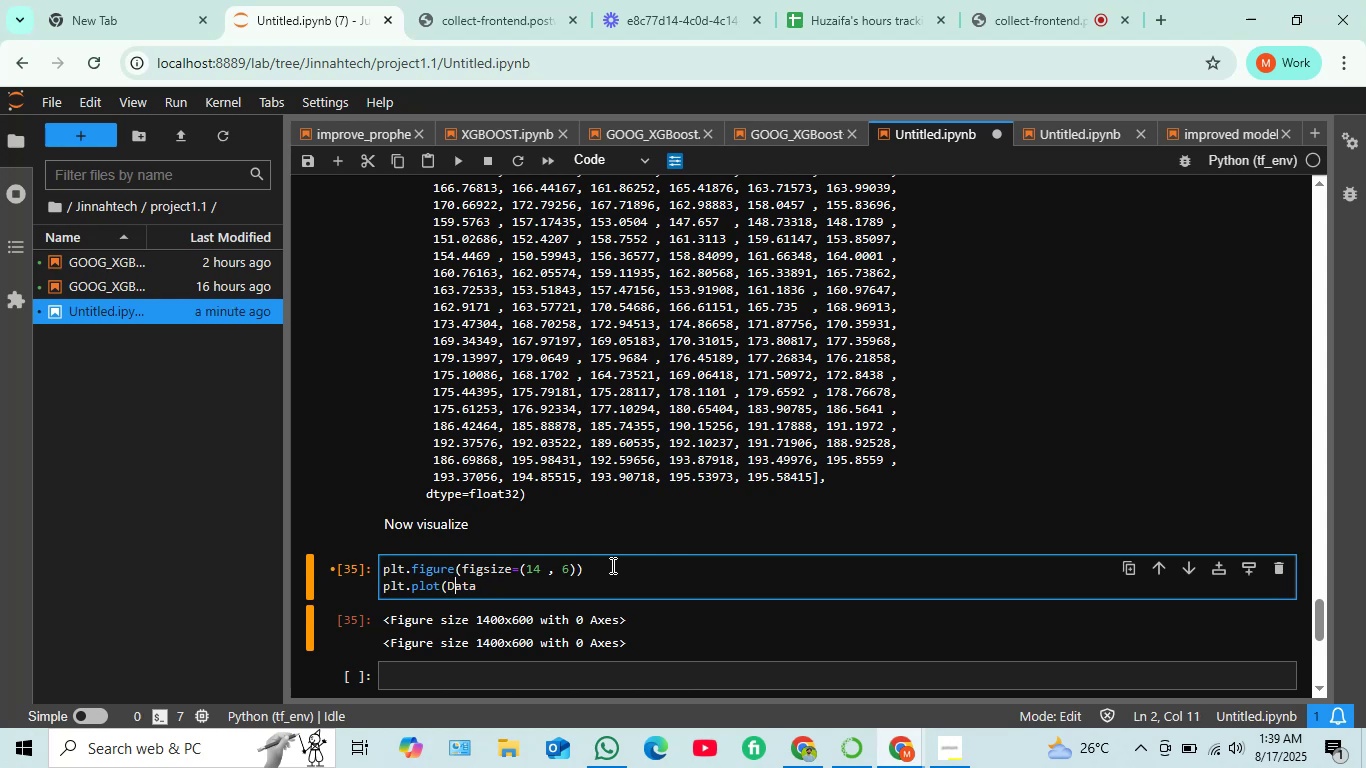 
key(ArrowRight)
 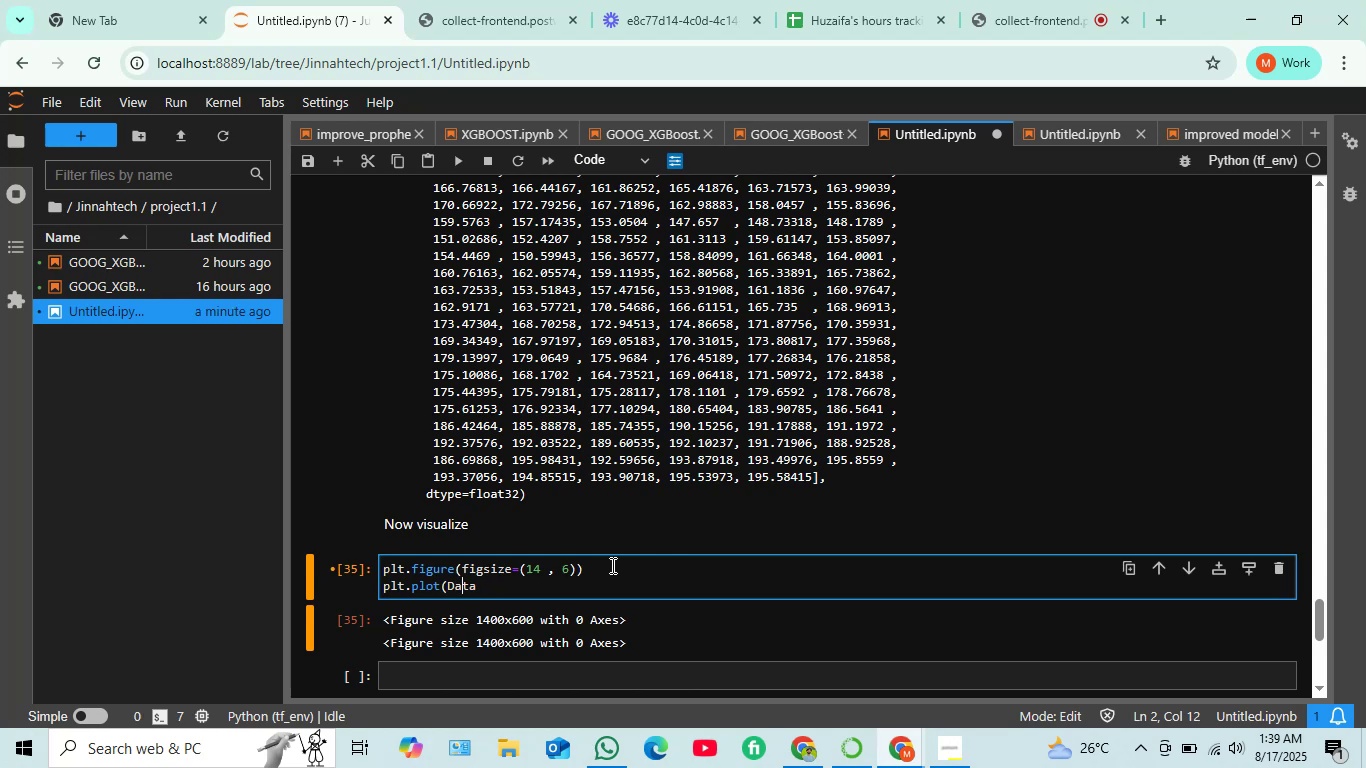 
key(ArrowRight)
 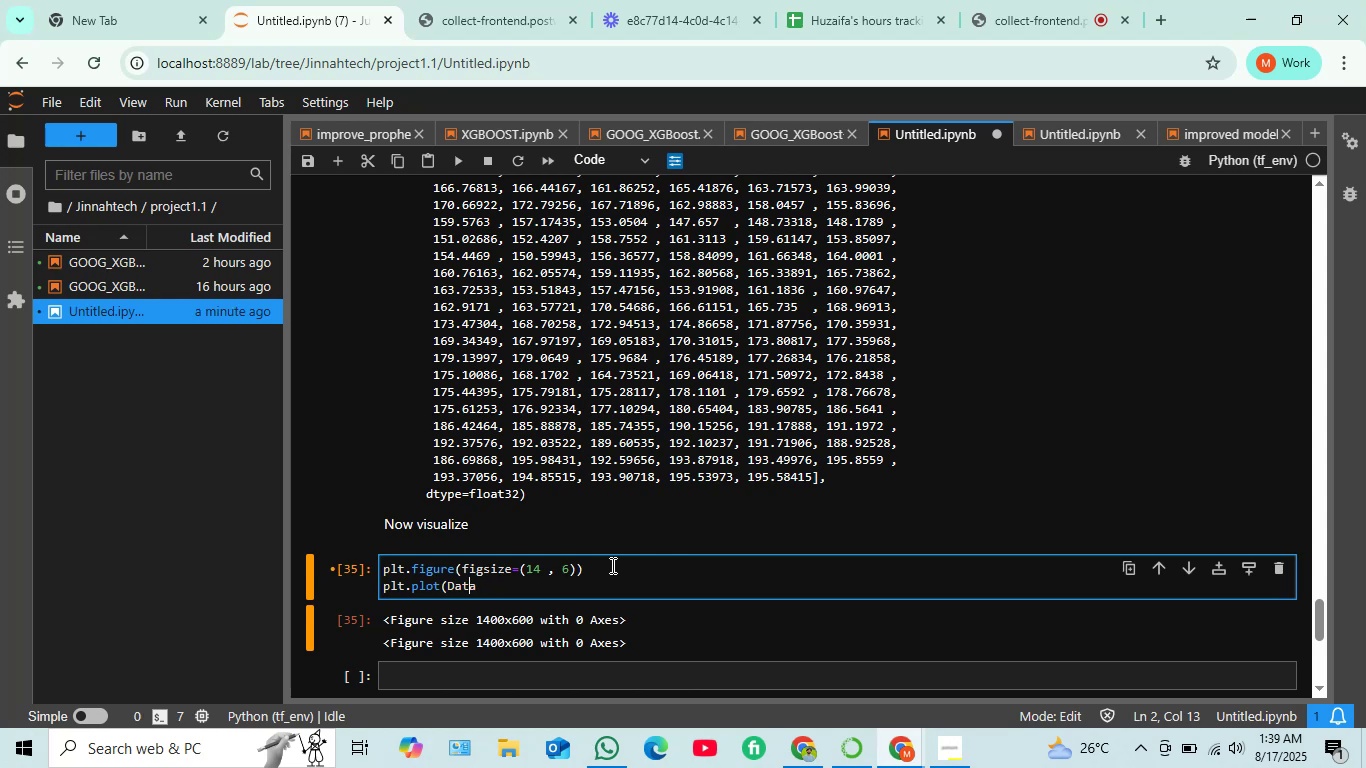 
key(ArrowRight)
 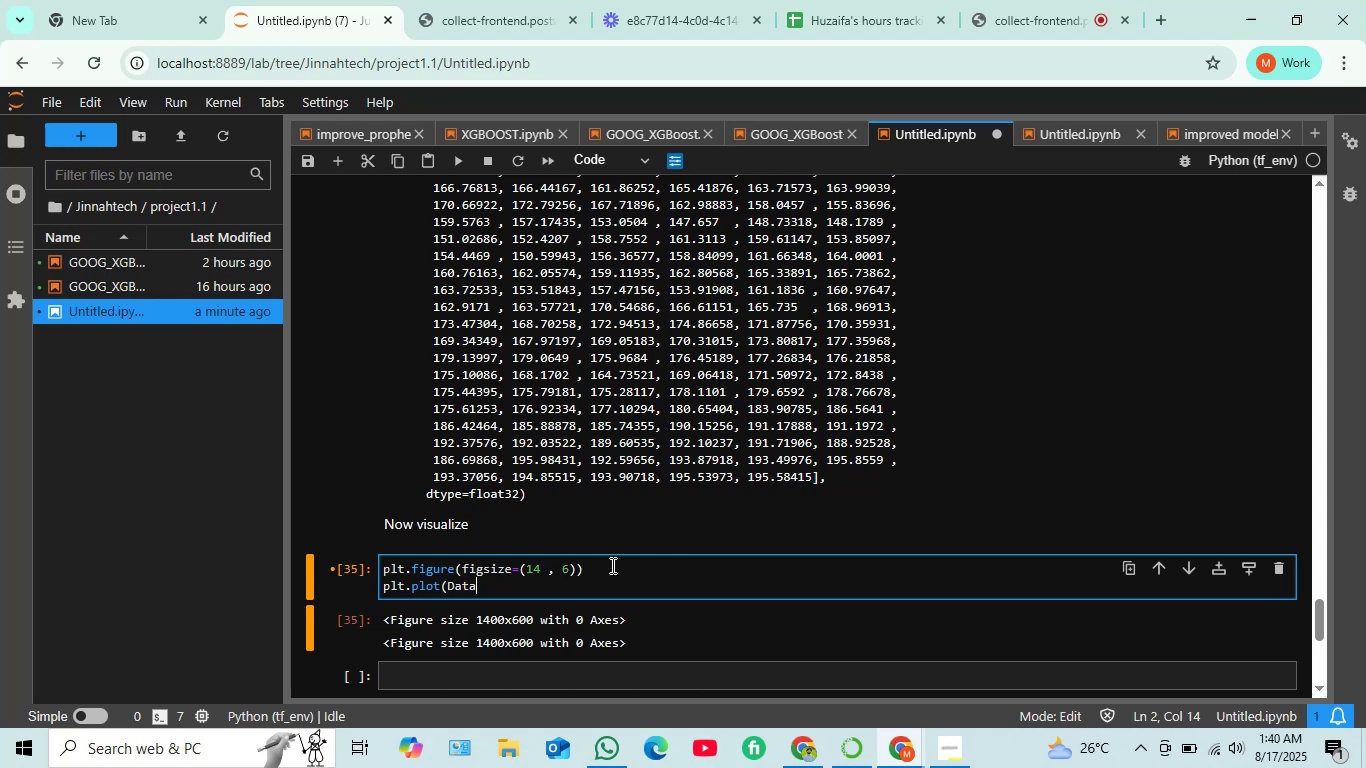 
type(["Date")
 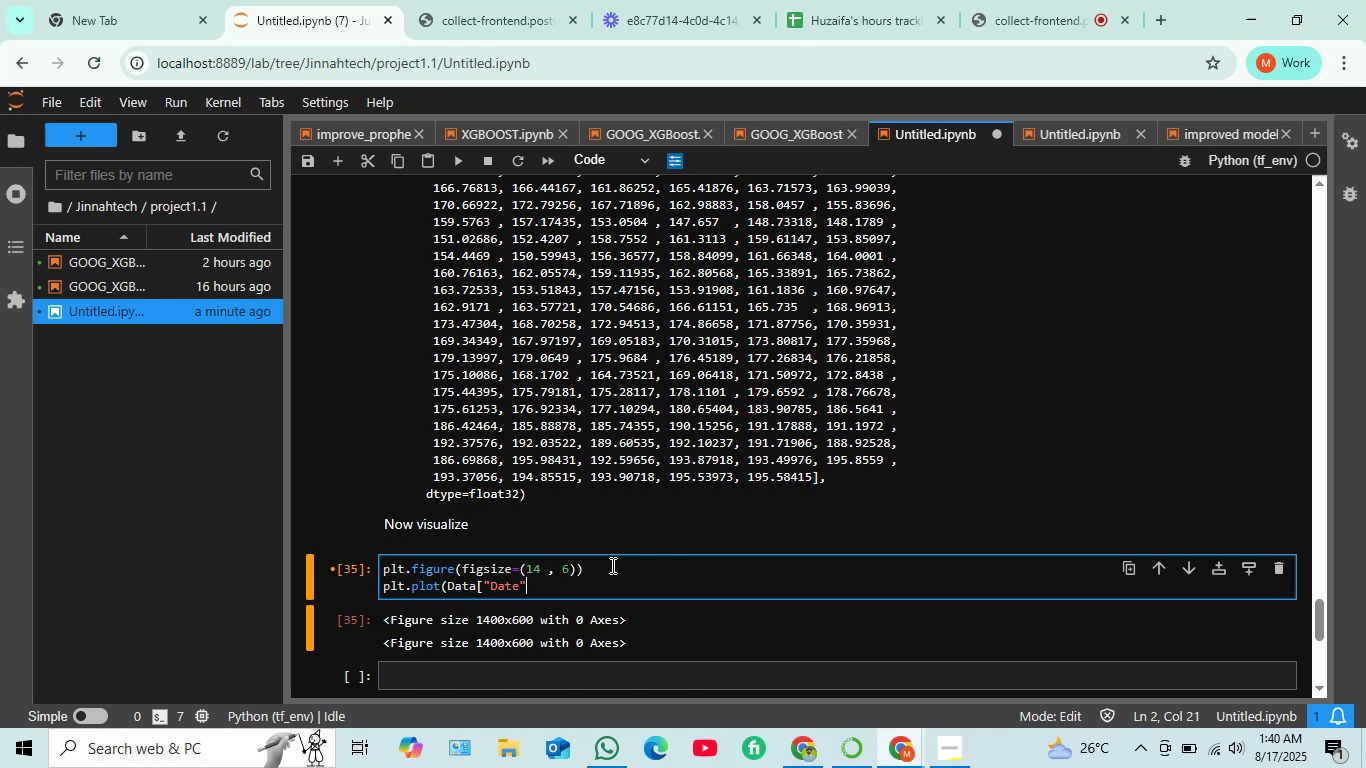 
key(BracketRight)
 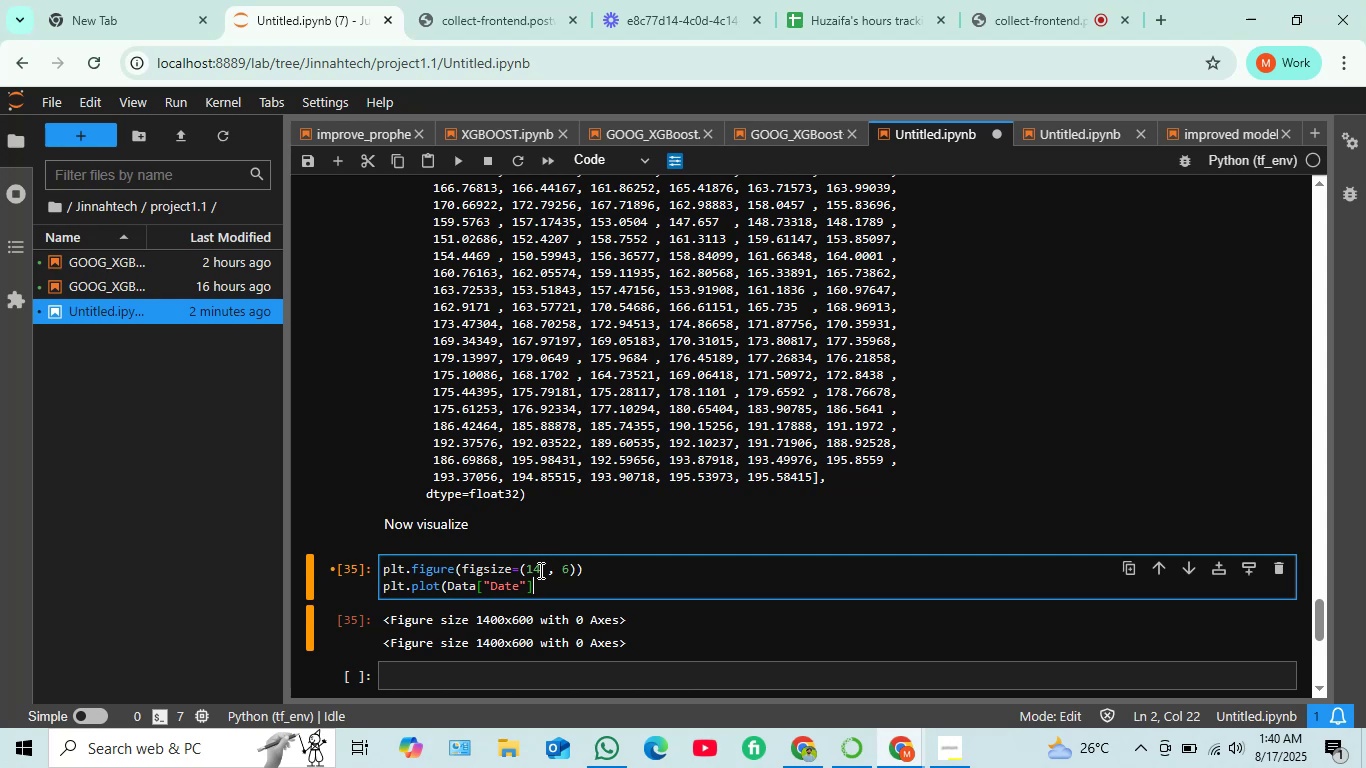 
wait(30.72)
 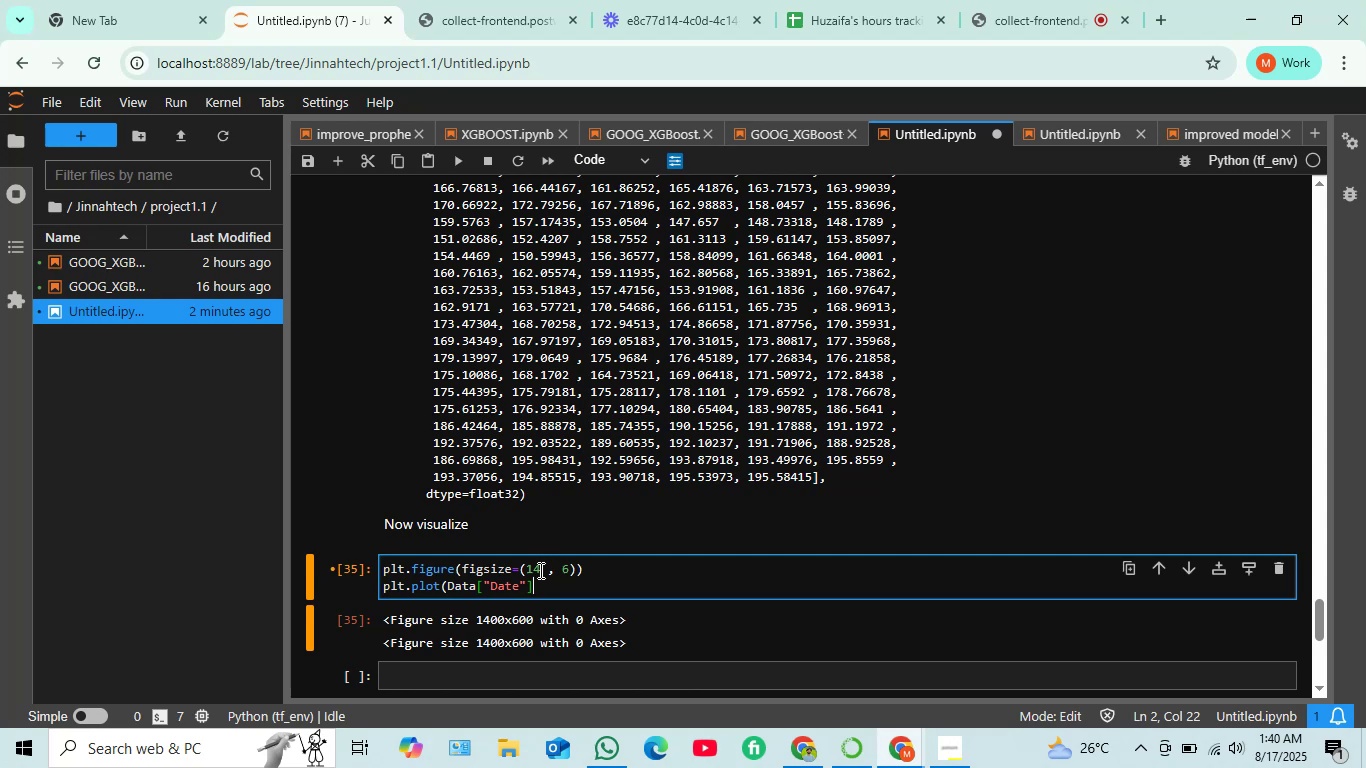 
key(Space)
 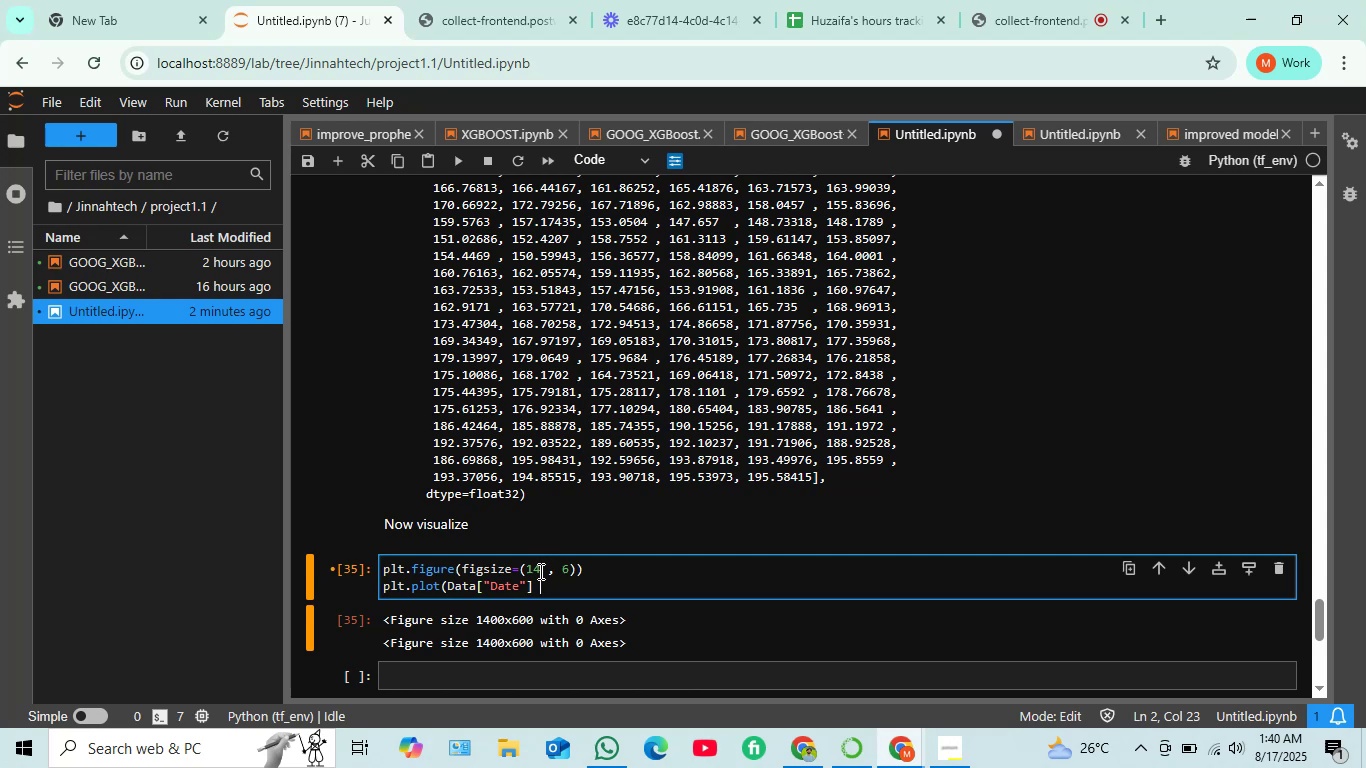 
key(Backspace)
type( , data)
 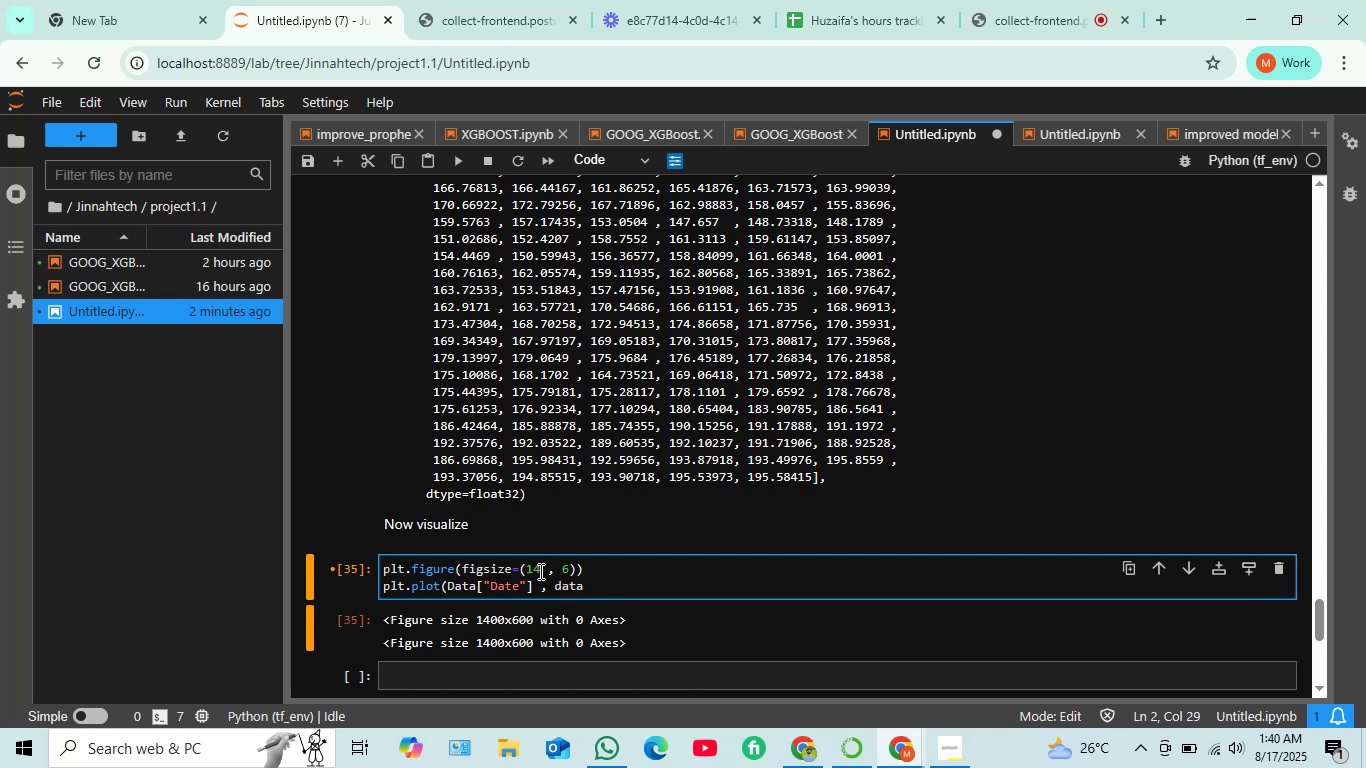 
wait(10.0)
 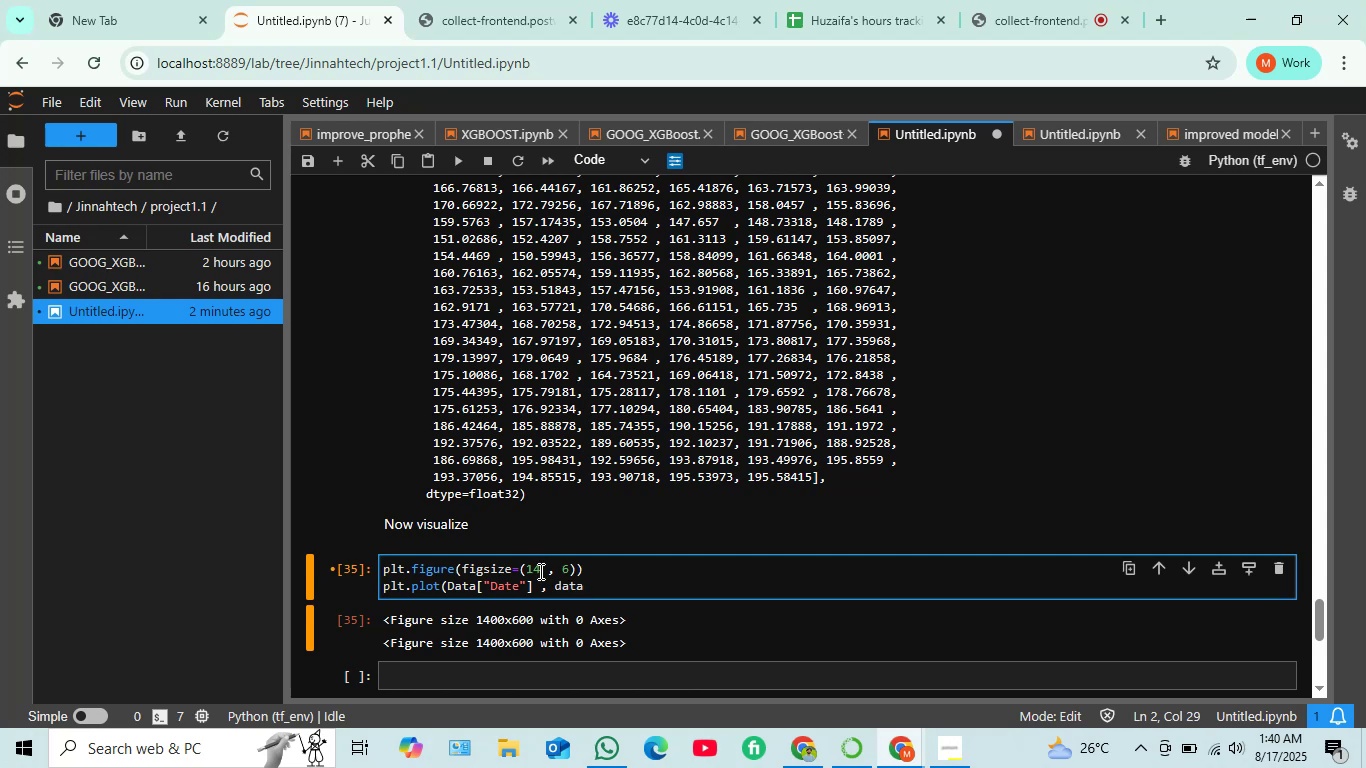 
type(["Close"],)
 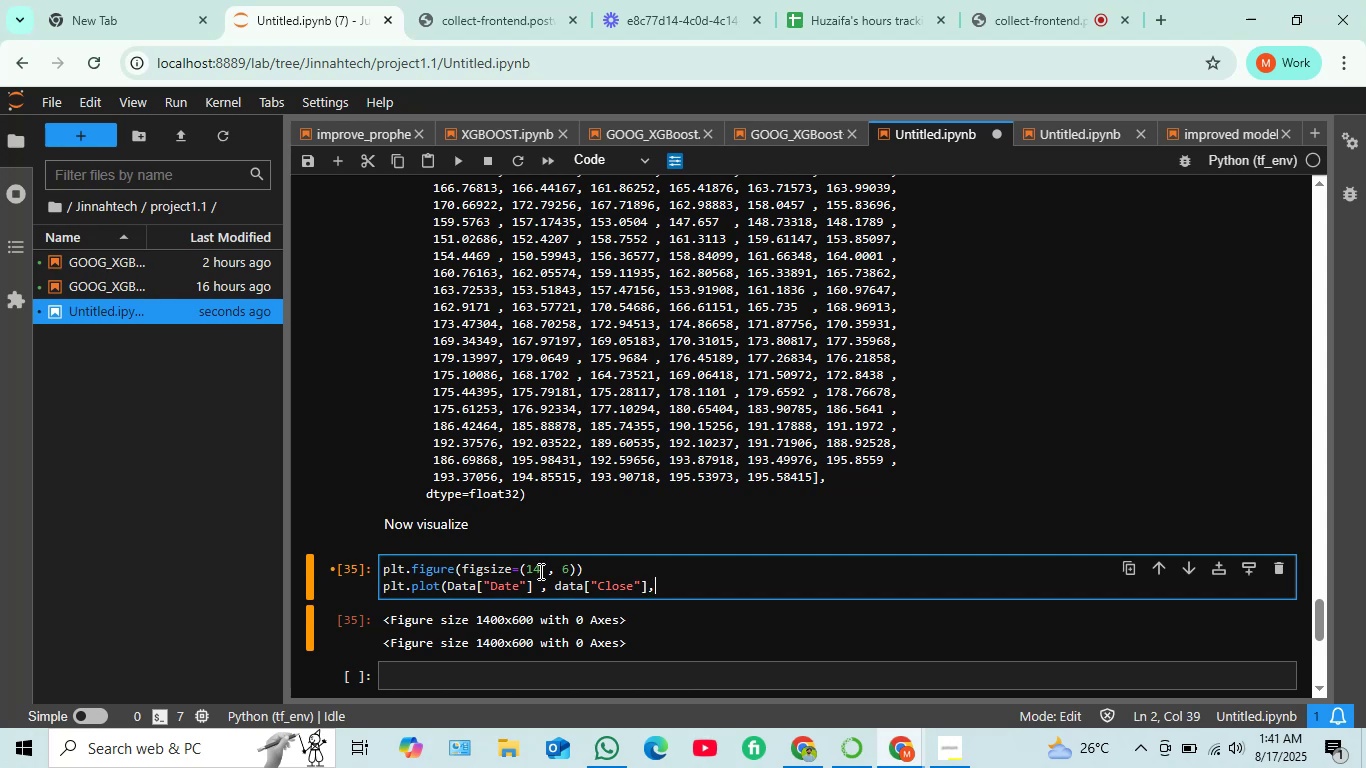 